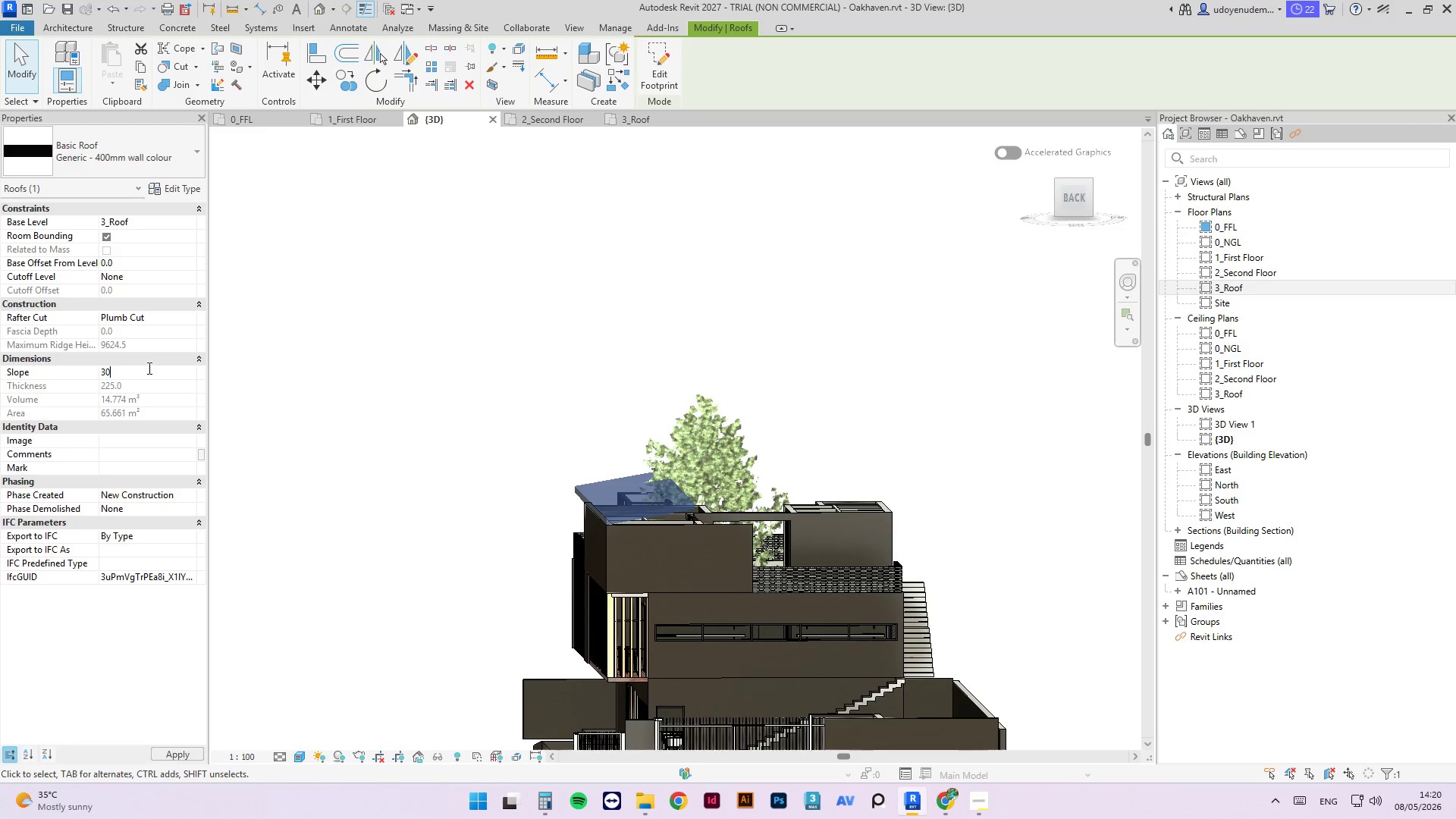 
key(NumpadEnter)
 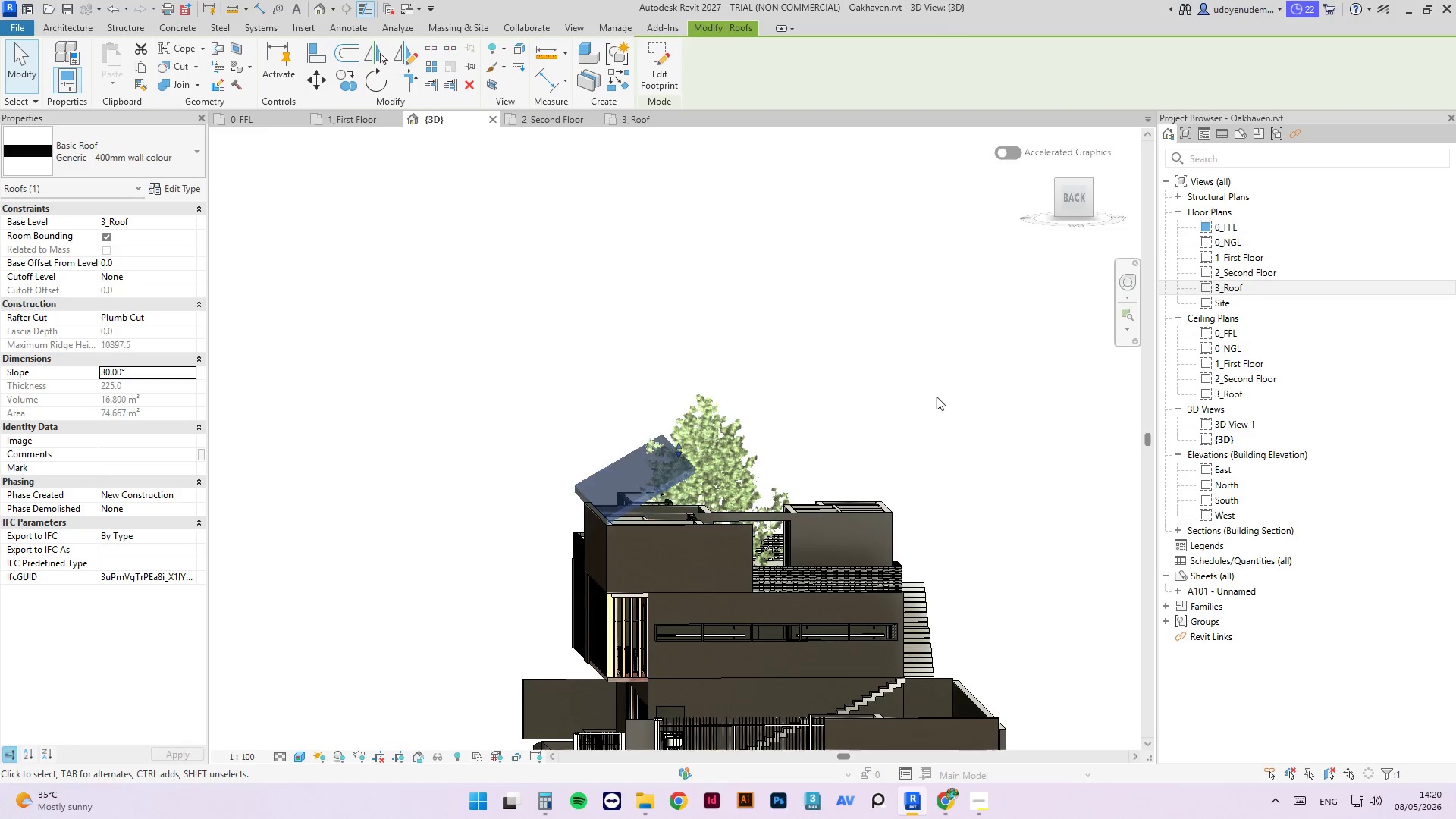 
left_click([719, 394])
 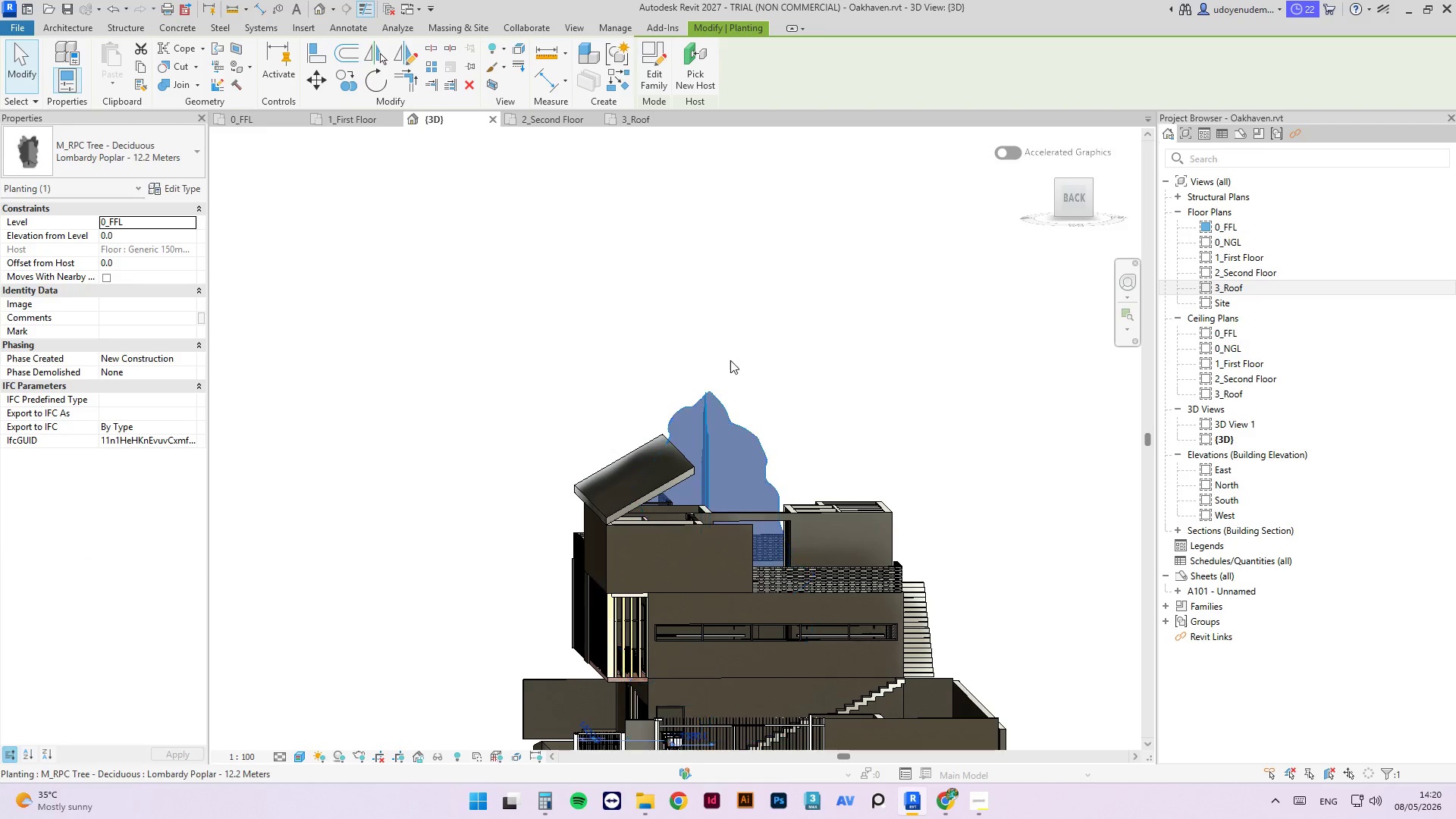 
left_click([747, 337])
 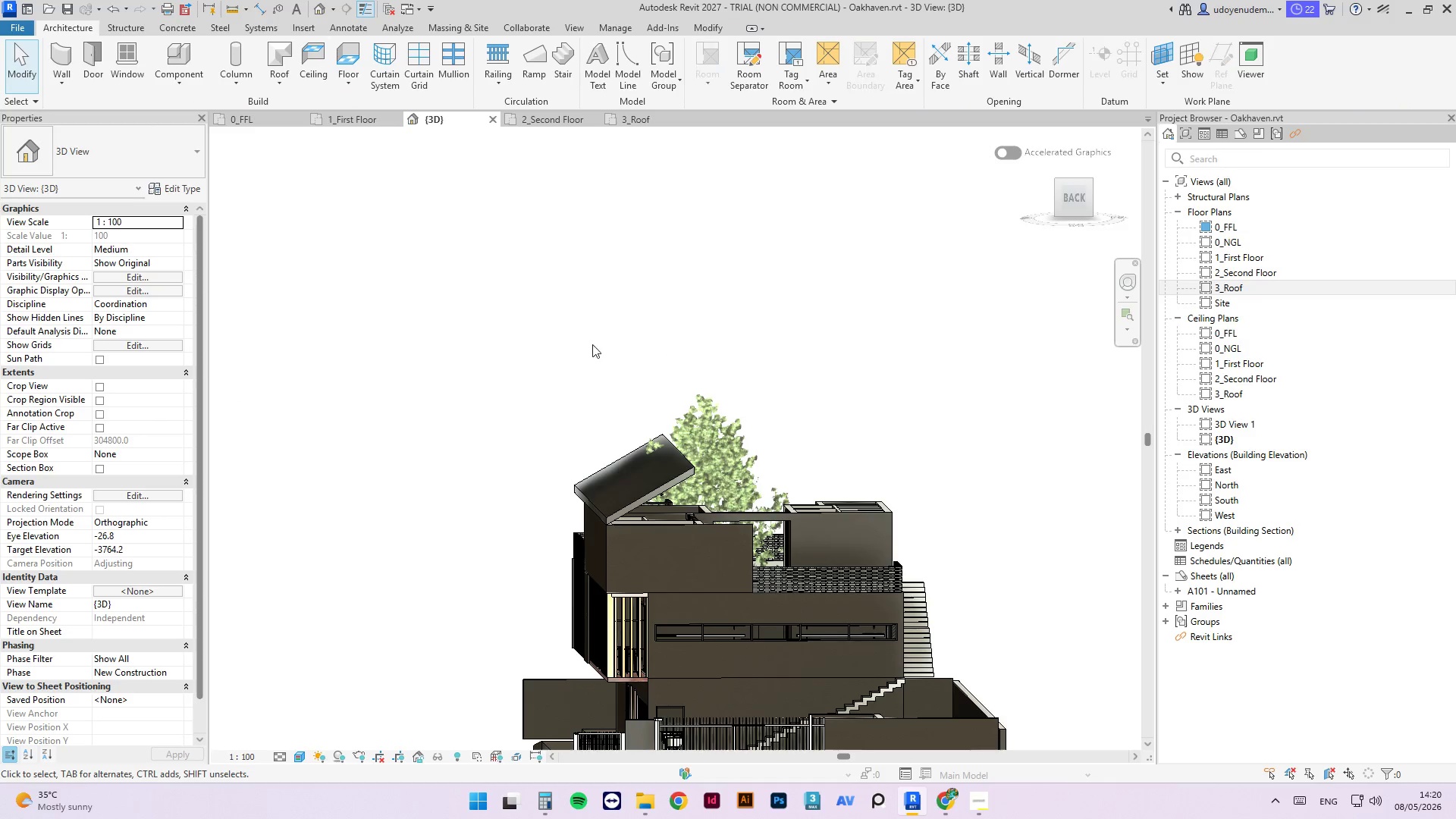 
hold_key(key=ShiftLeft, duration=6.14)
 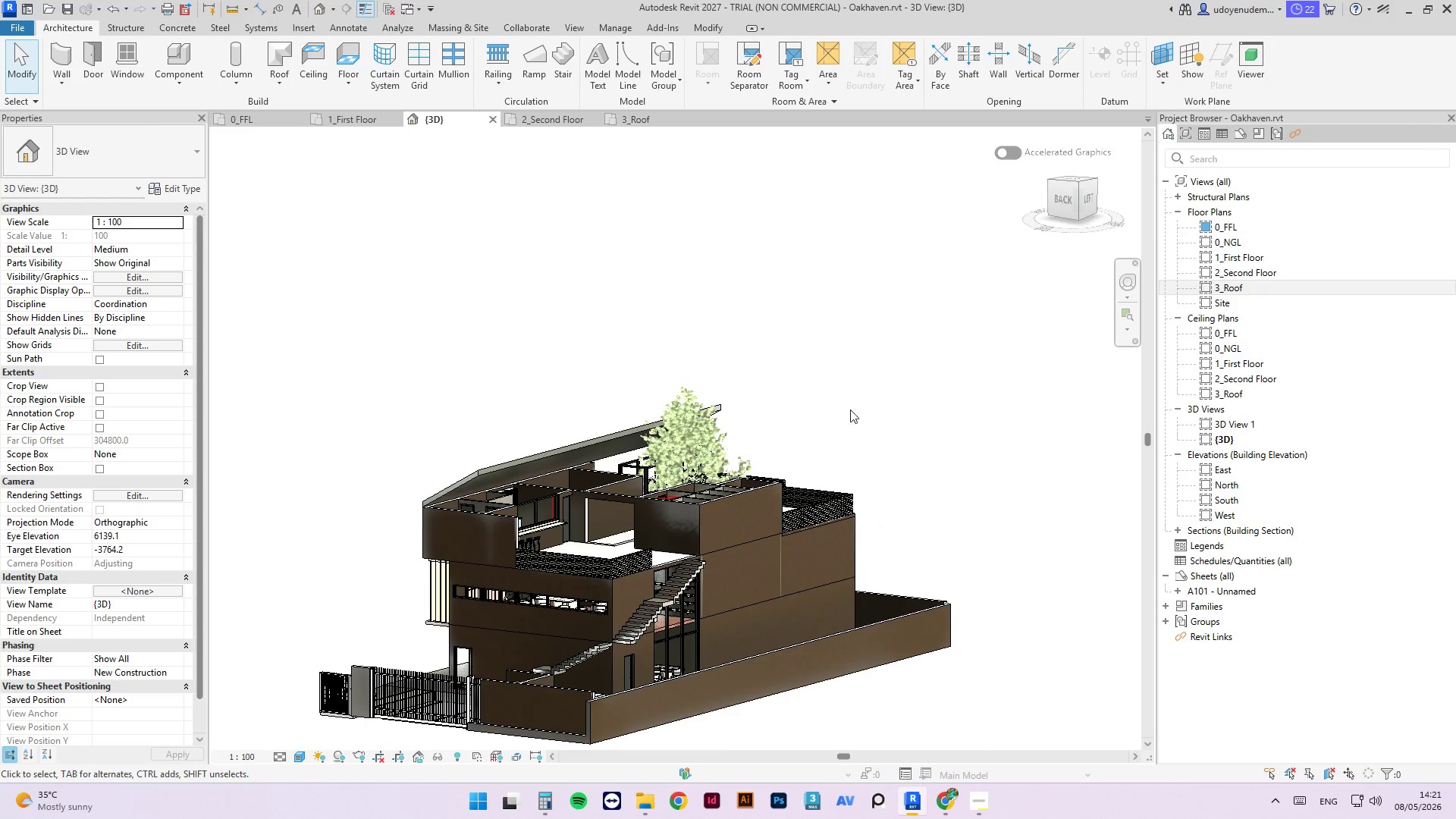 
scroll: coordinate [581, 353], scroll_direction: down, amount: 2.0
 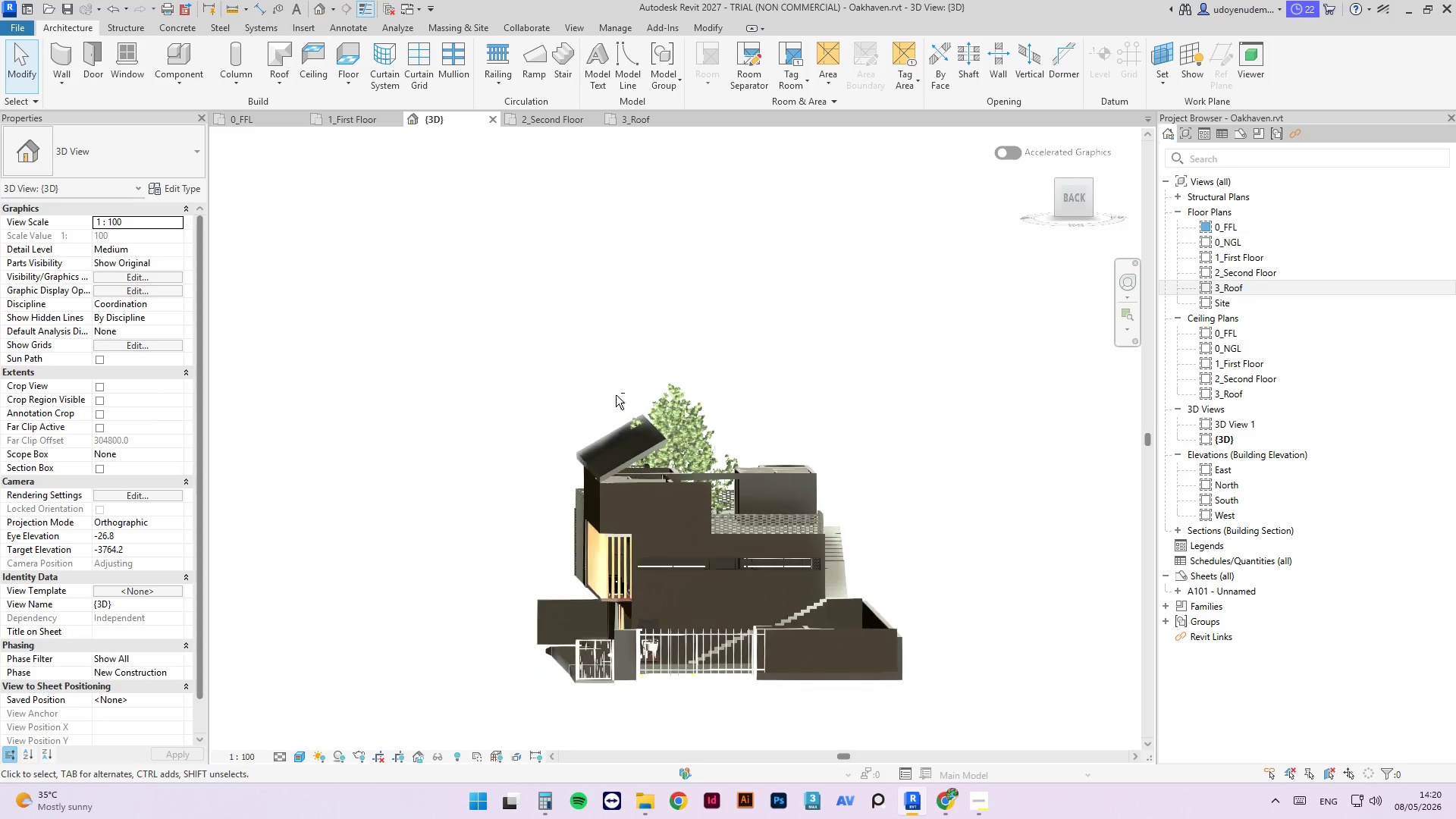 
key(Control+Z)
 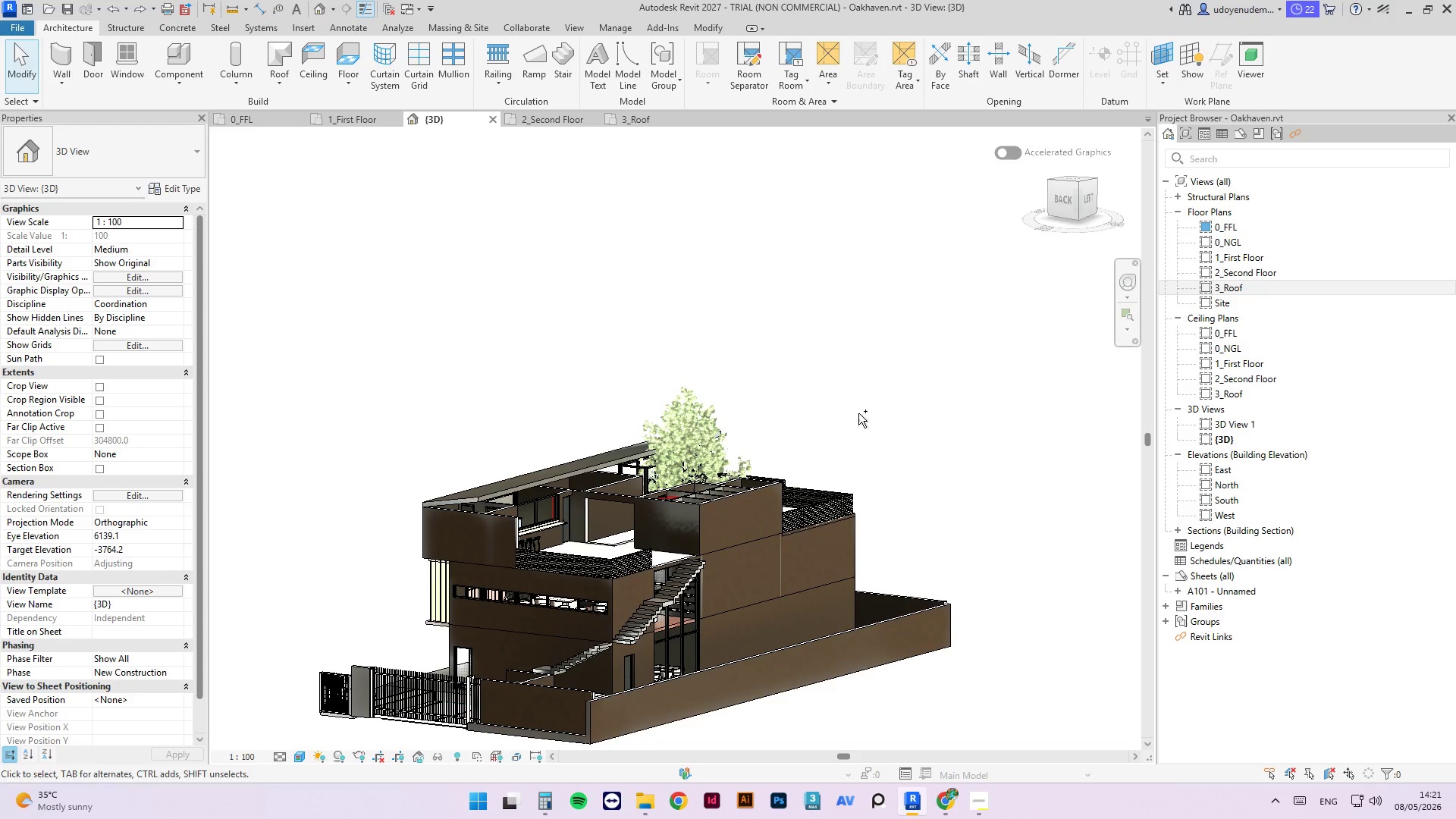 
key(Control+Z)
 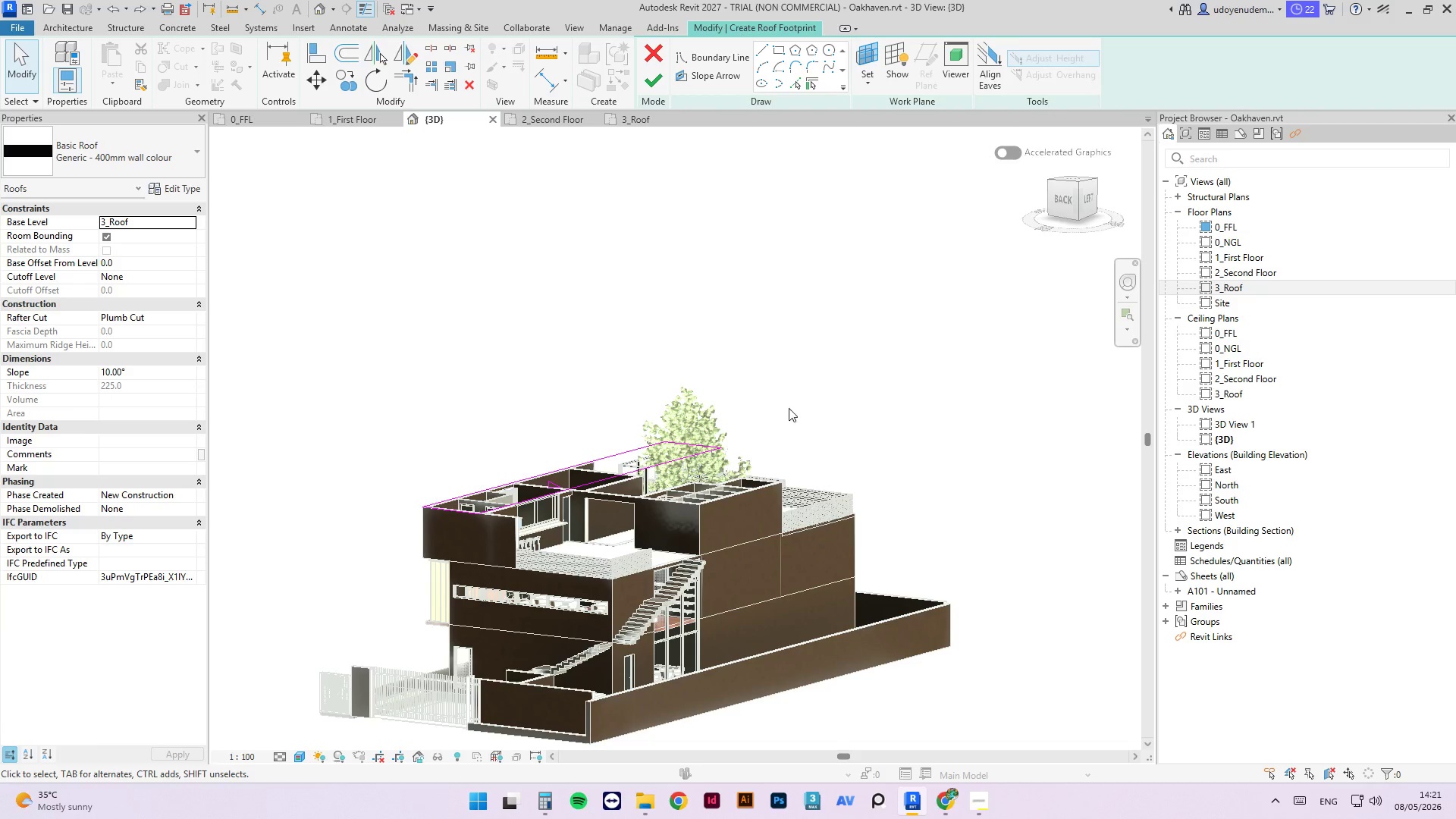 
hold_key(key=ShiftLeft, duration=3.66)
 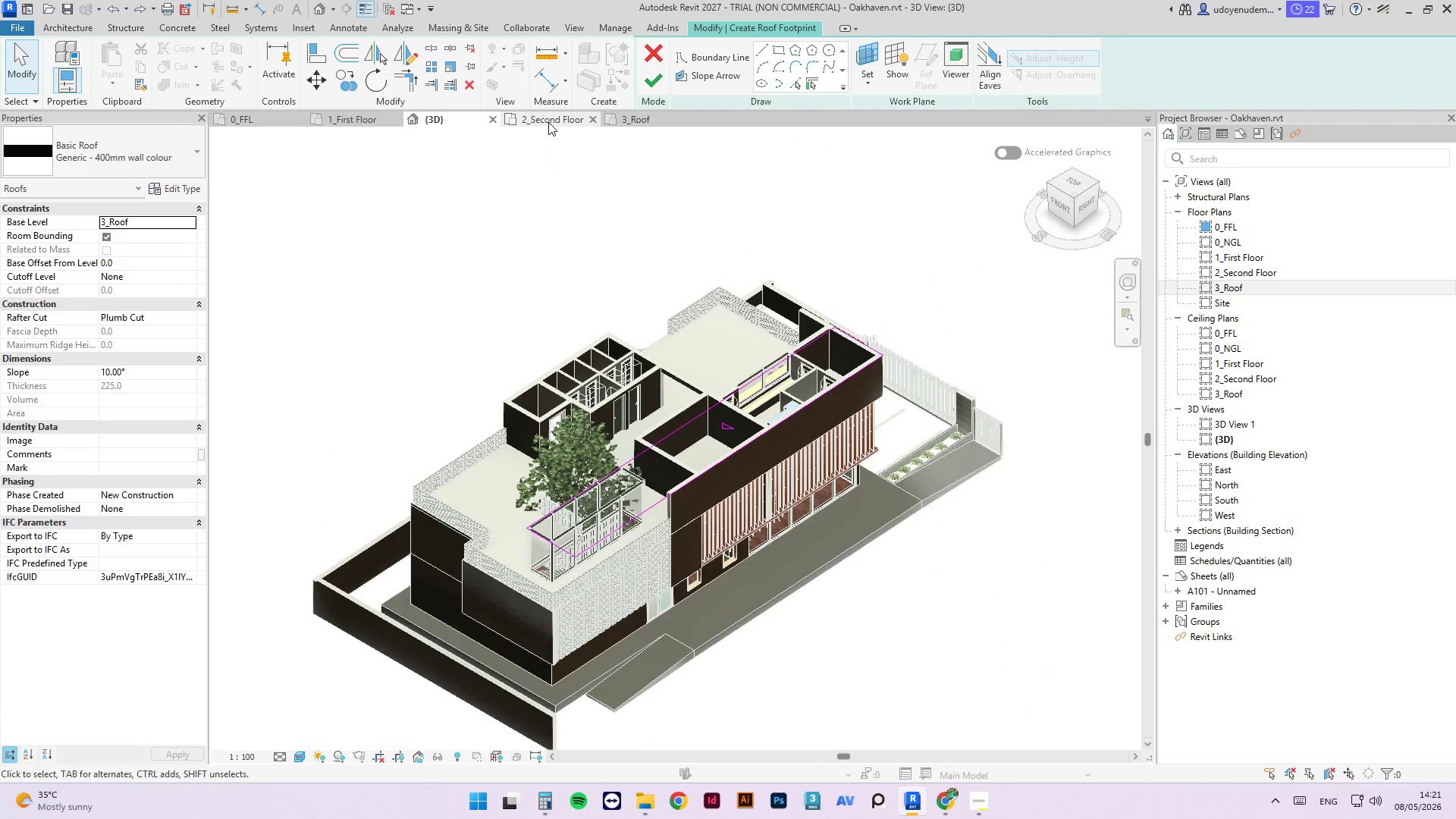 
left_click([548, 122])
 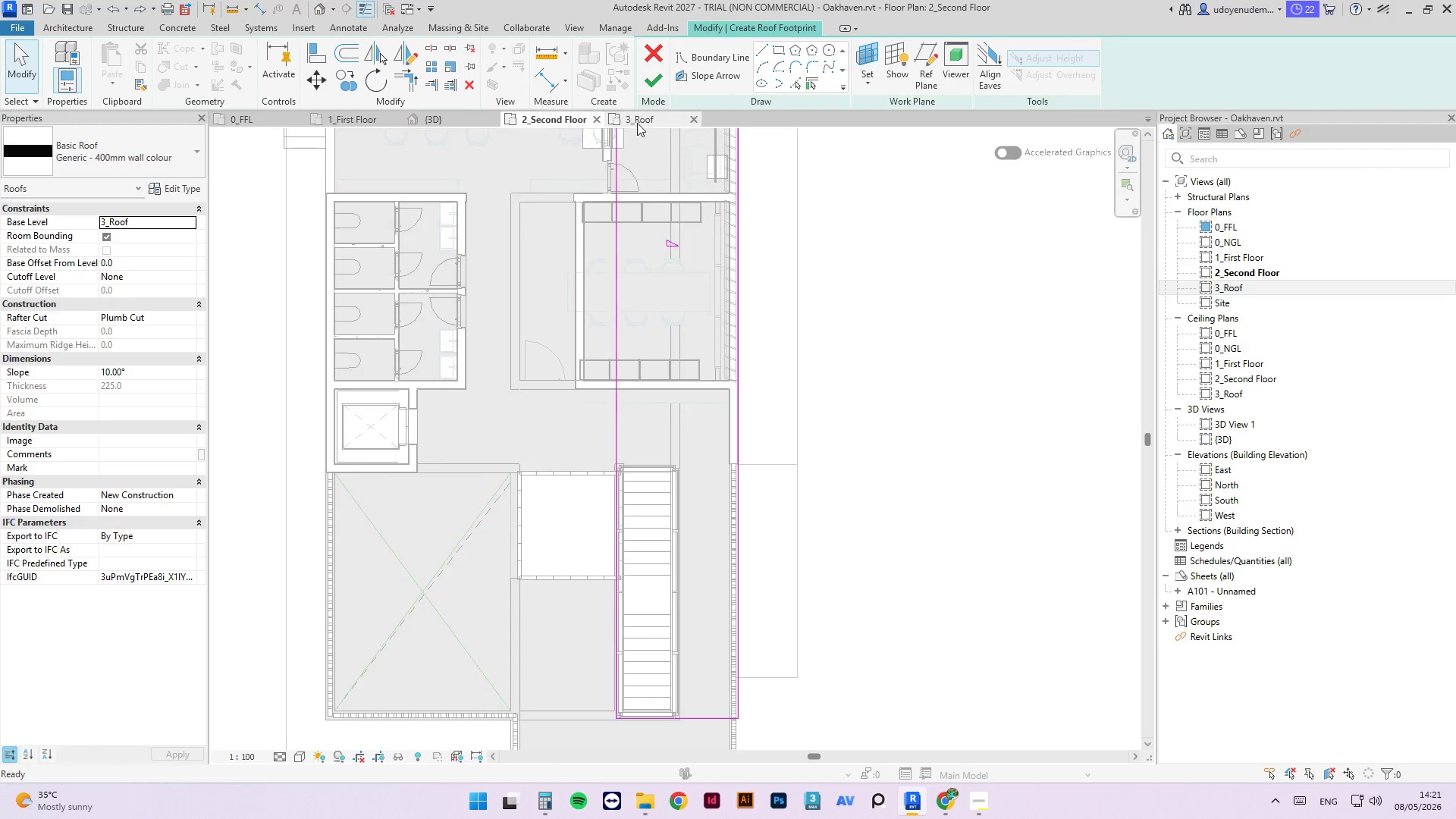 
left_click([637, 123])
 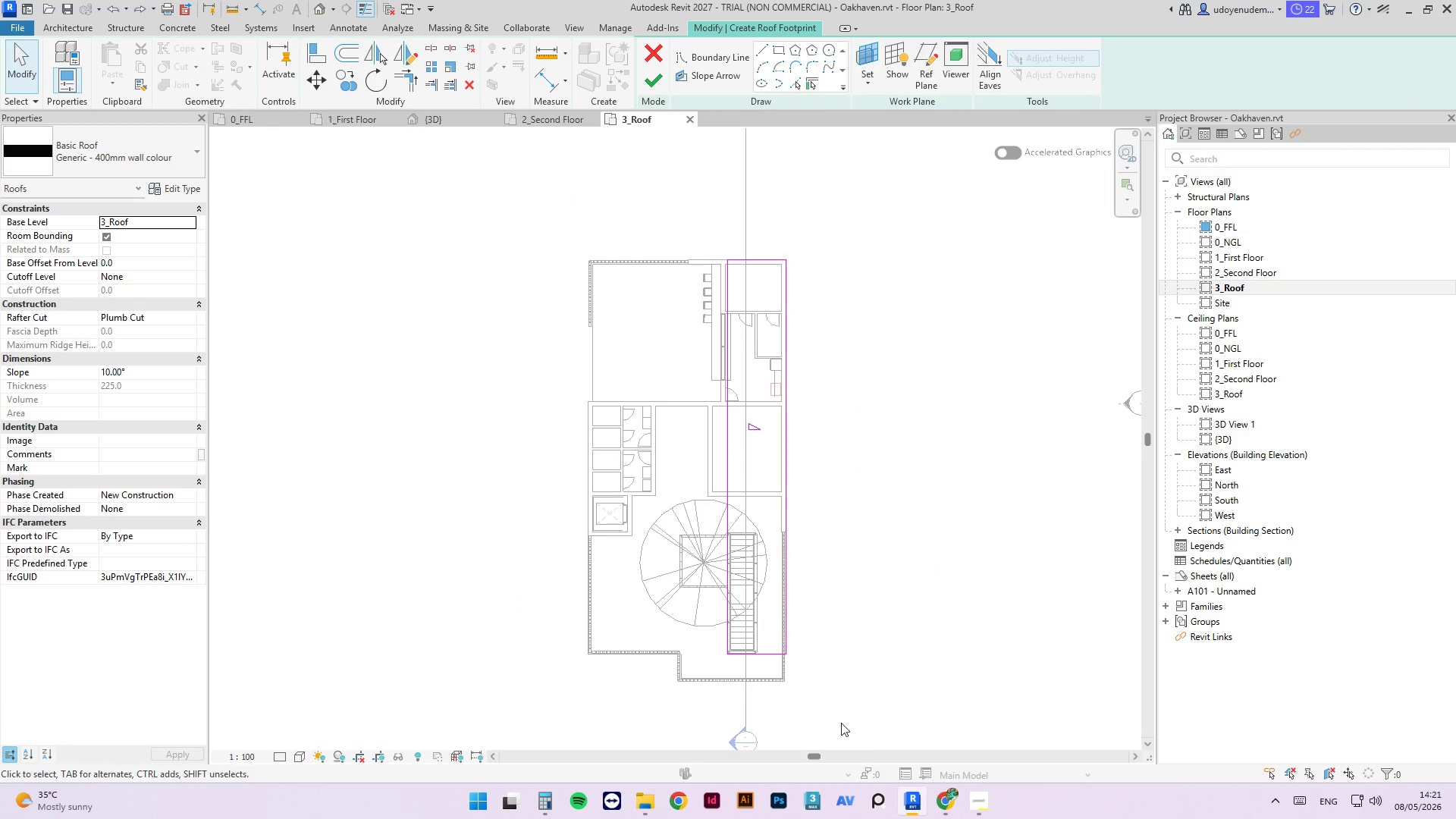 
left_click_drag(start_coordinate=[713, 370], to_coordinate=[618, 375])
 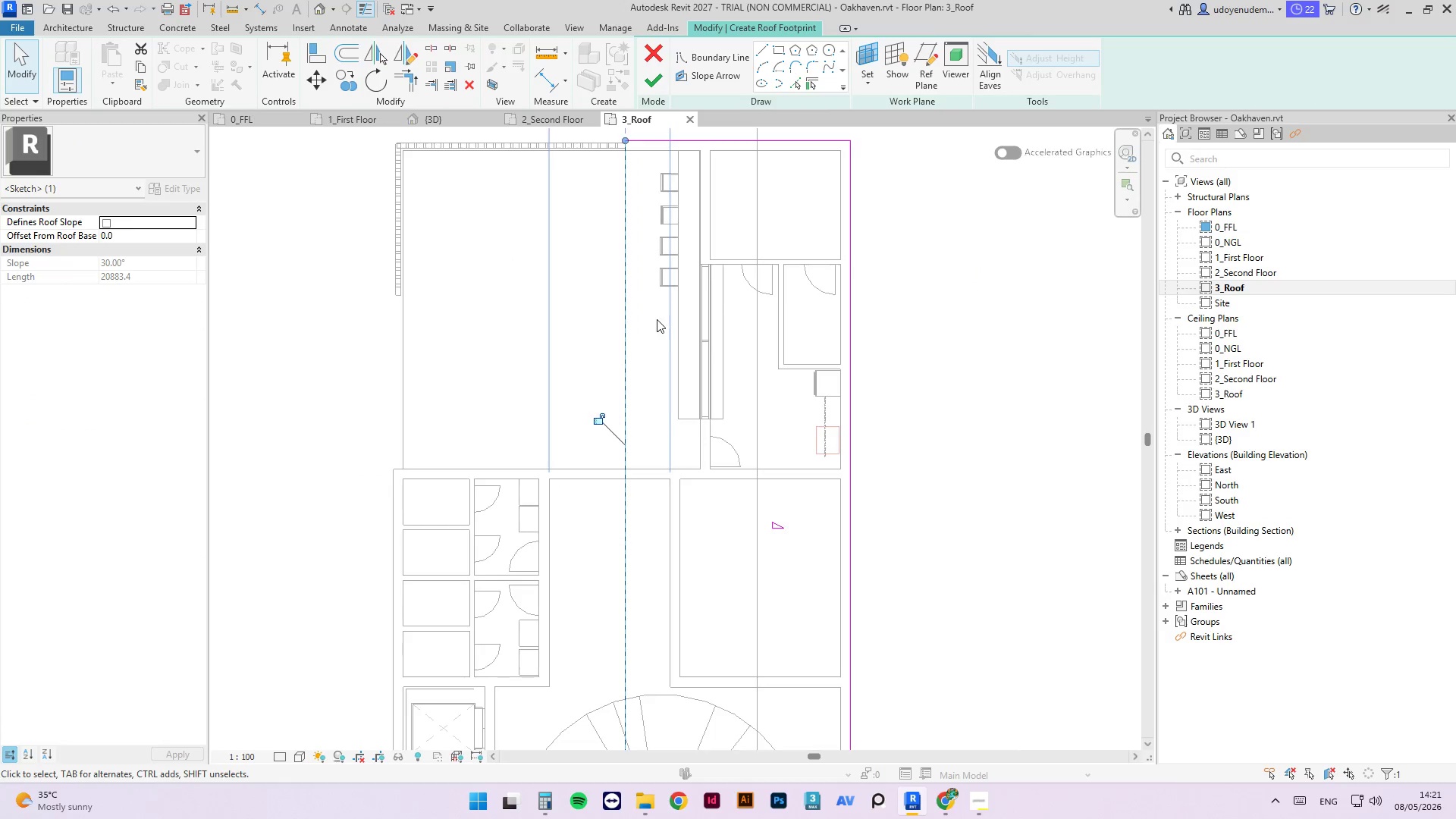 
scroll: coordinate [723, 364], scroll_direction: up, amount: 6.0
 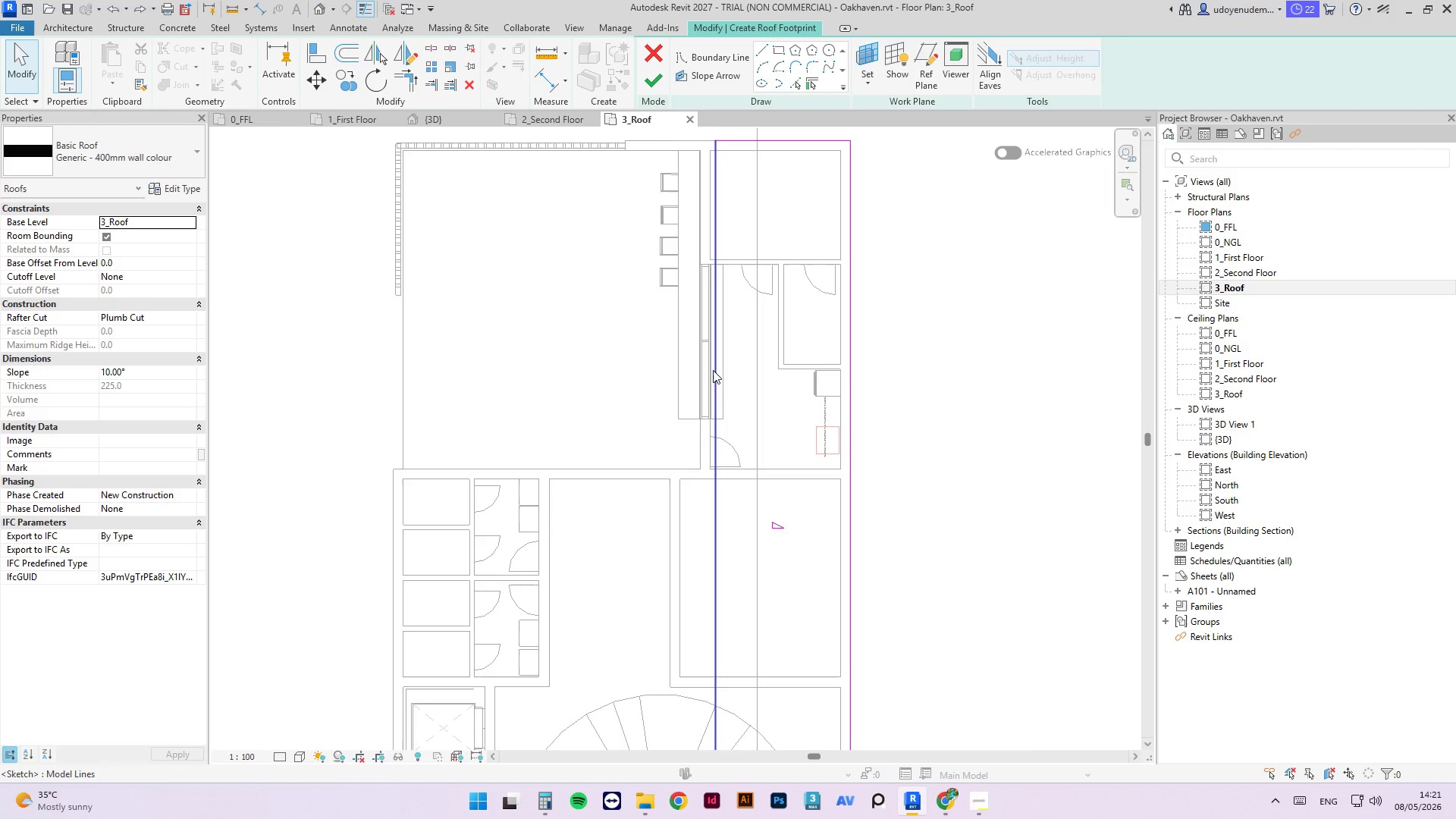 
scroll: coordinate [669, 309], scroll_direction: down, amount: 7.0
 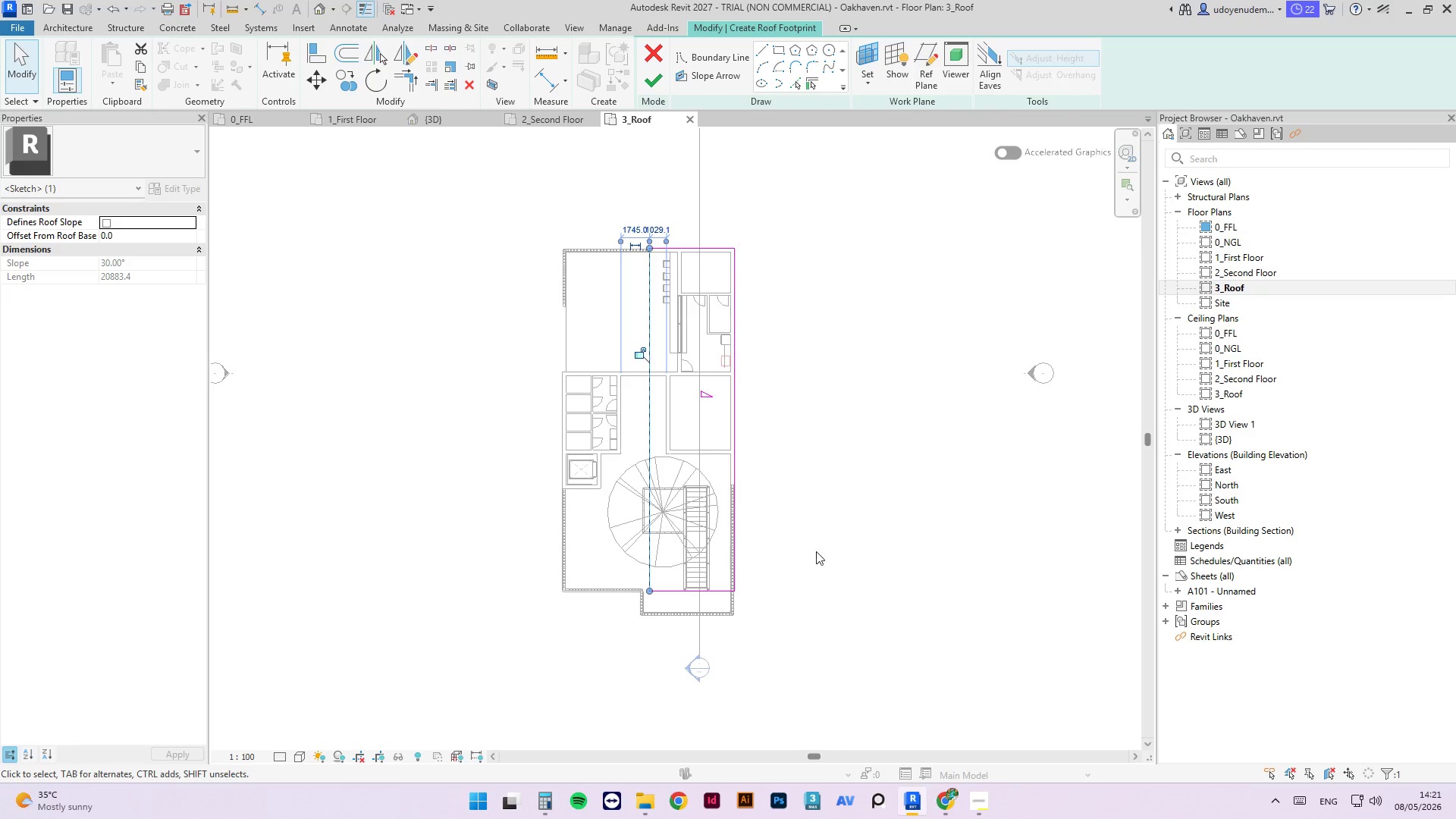 
left_click([649, 83])
 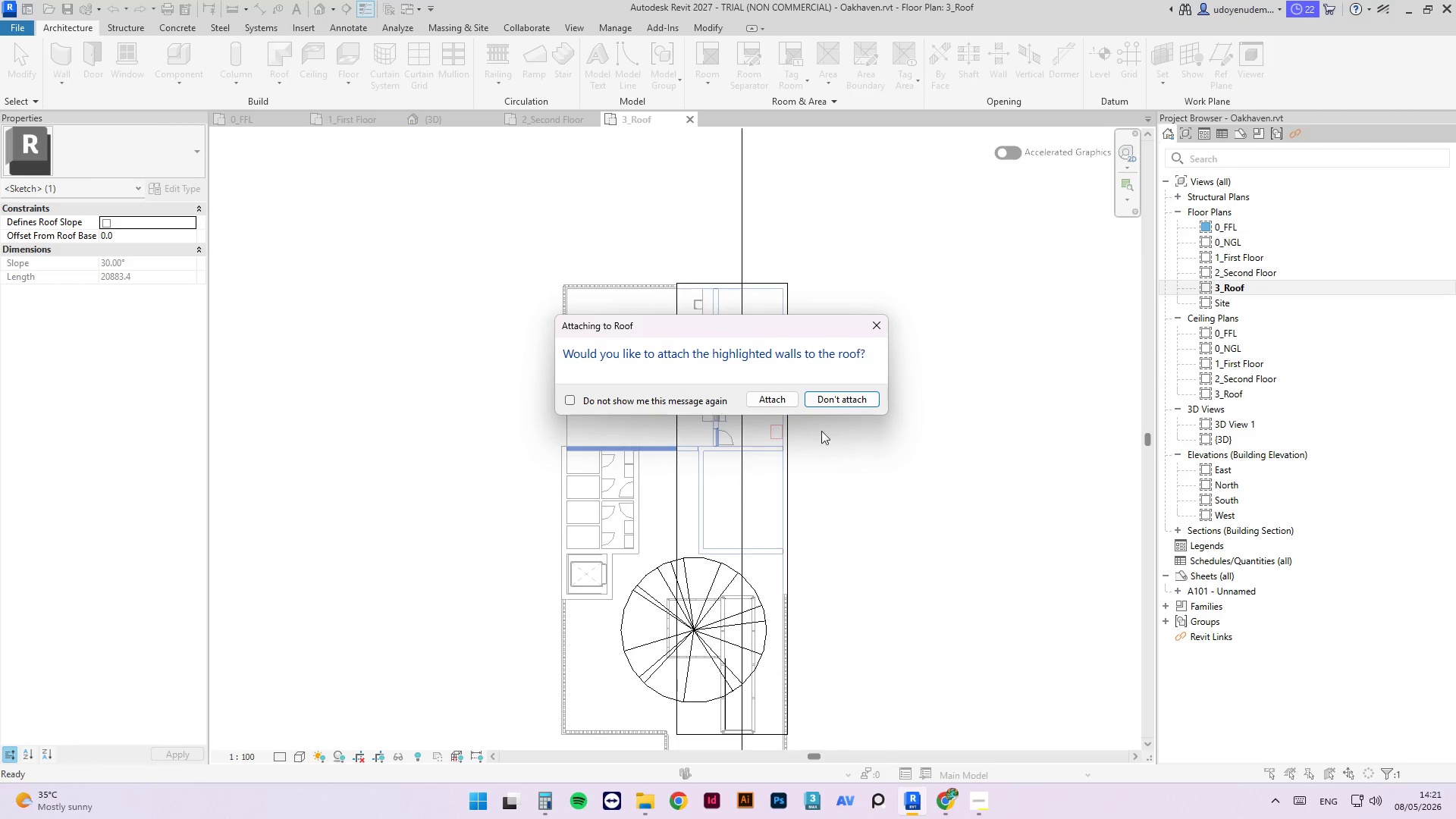 
left_click([830, 402])
 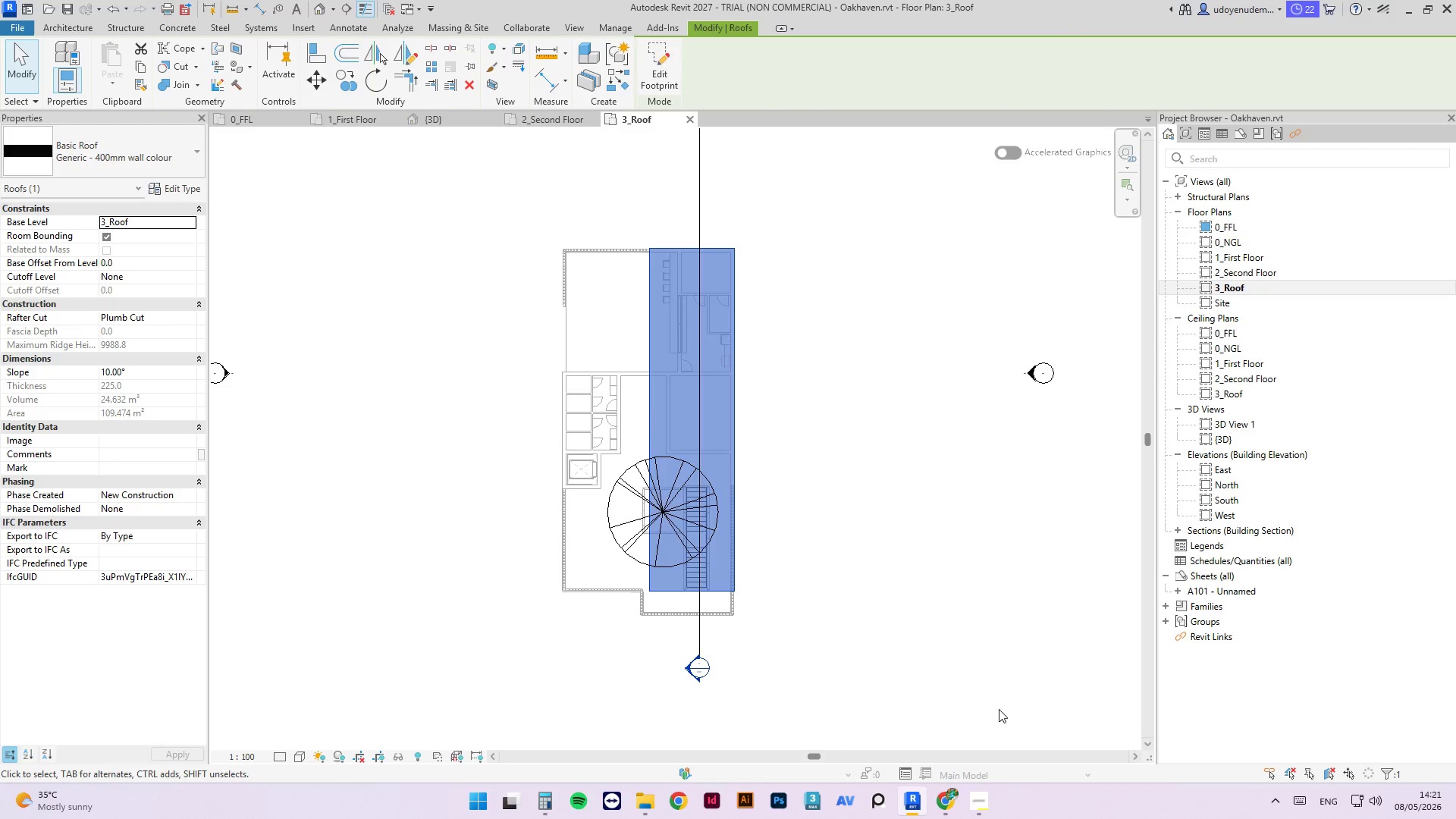 
left_click([997, 620])
 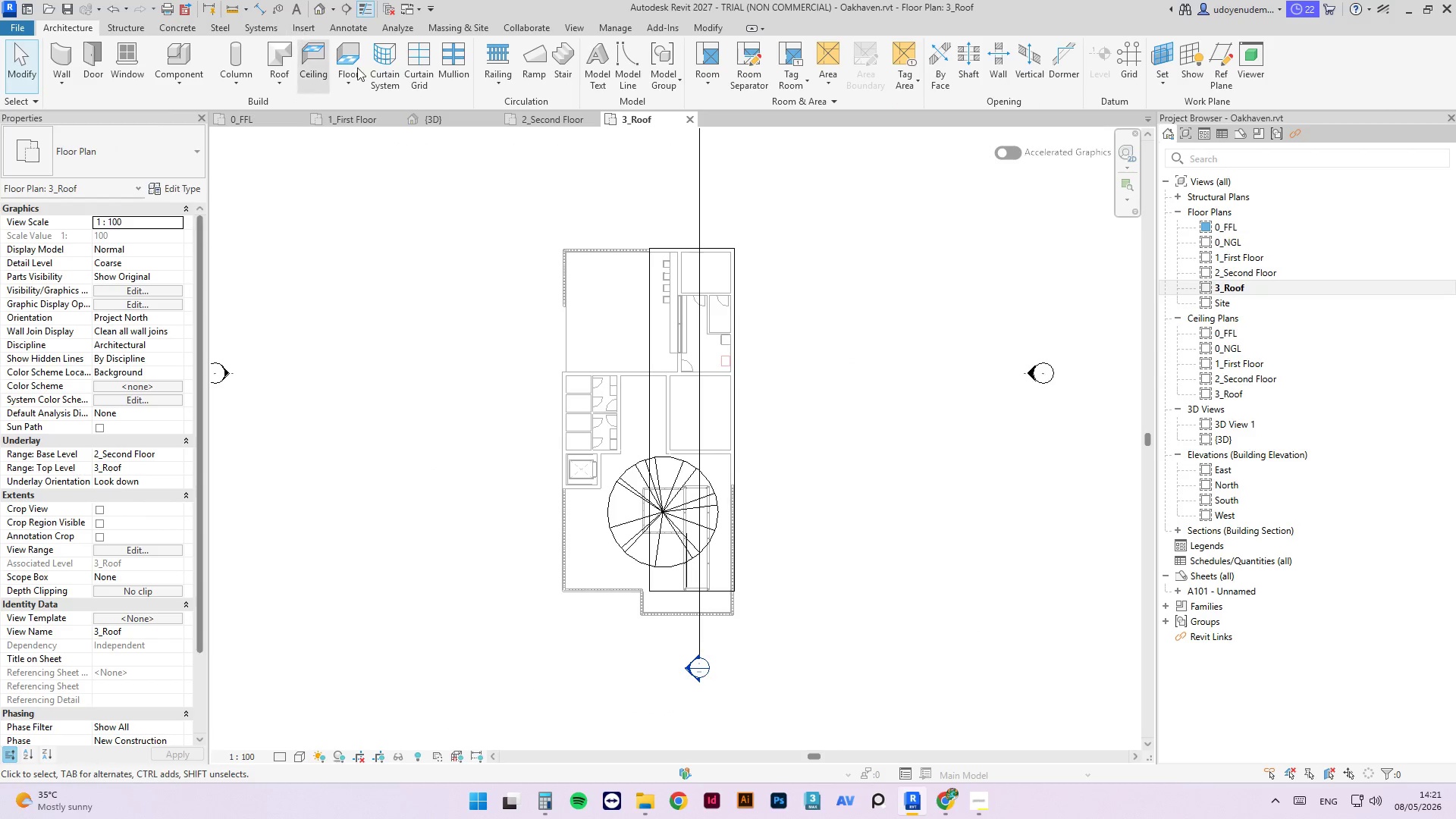 
left_click([447, 119])
 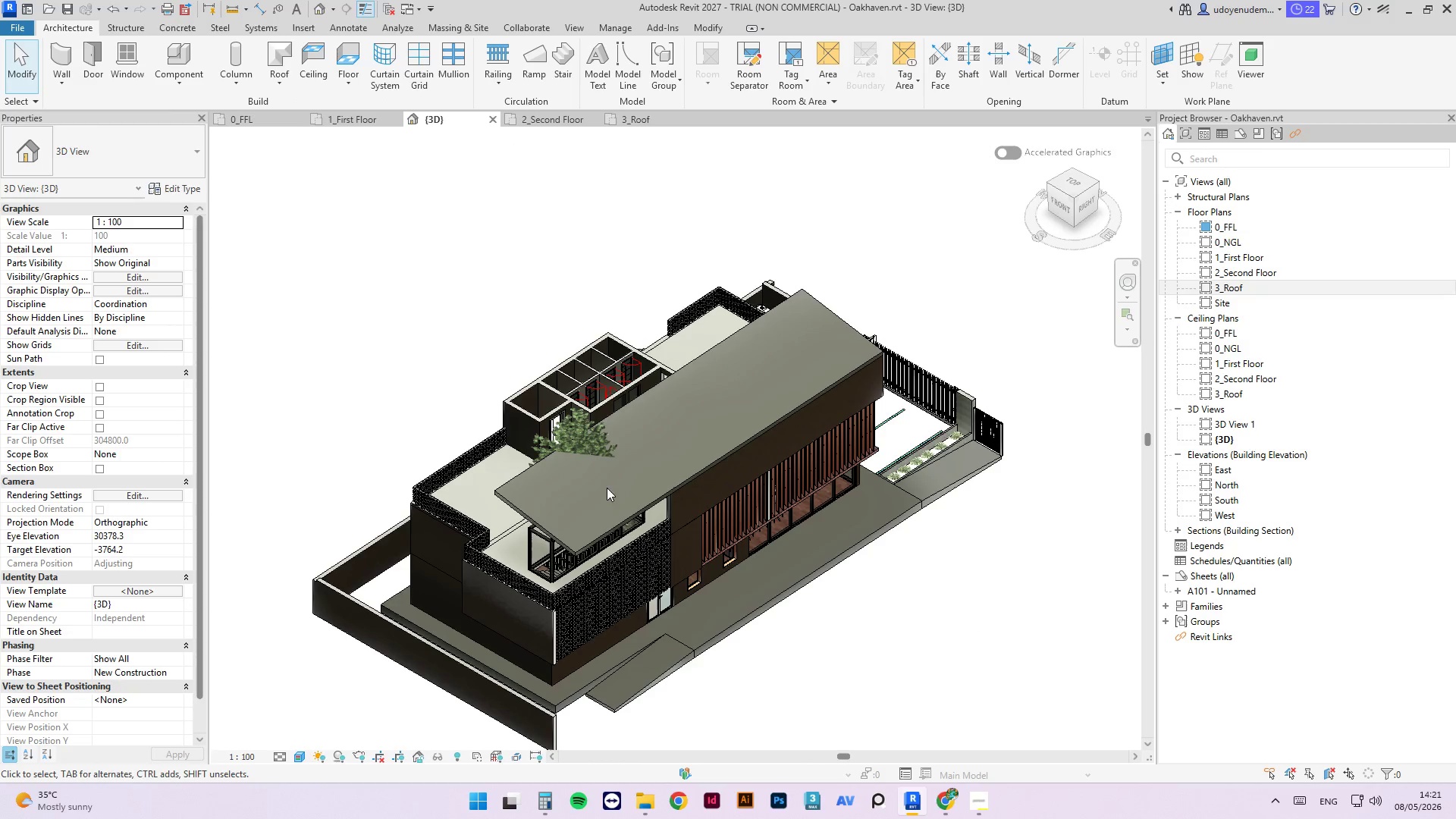 
hold_key(key=ShiftLeft, duration=1.33)
 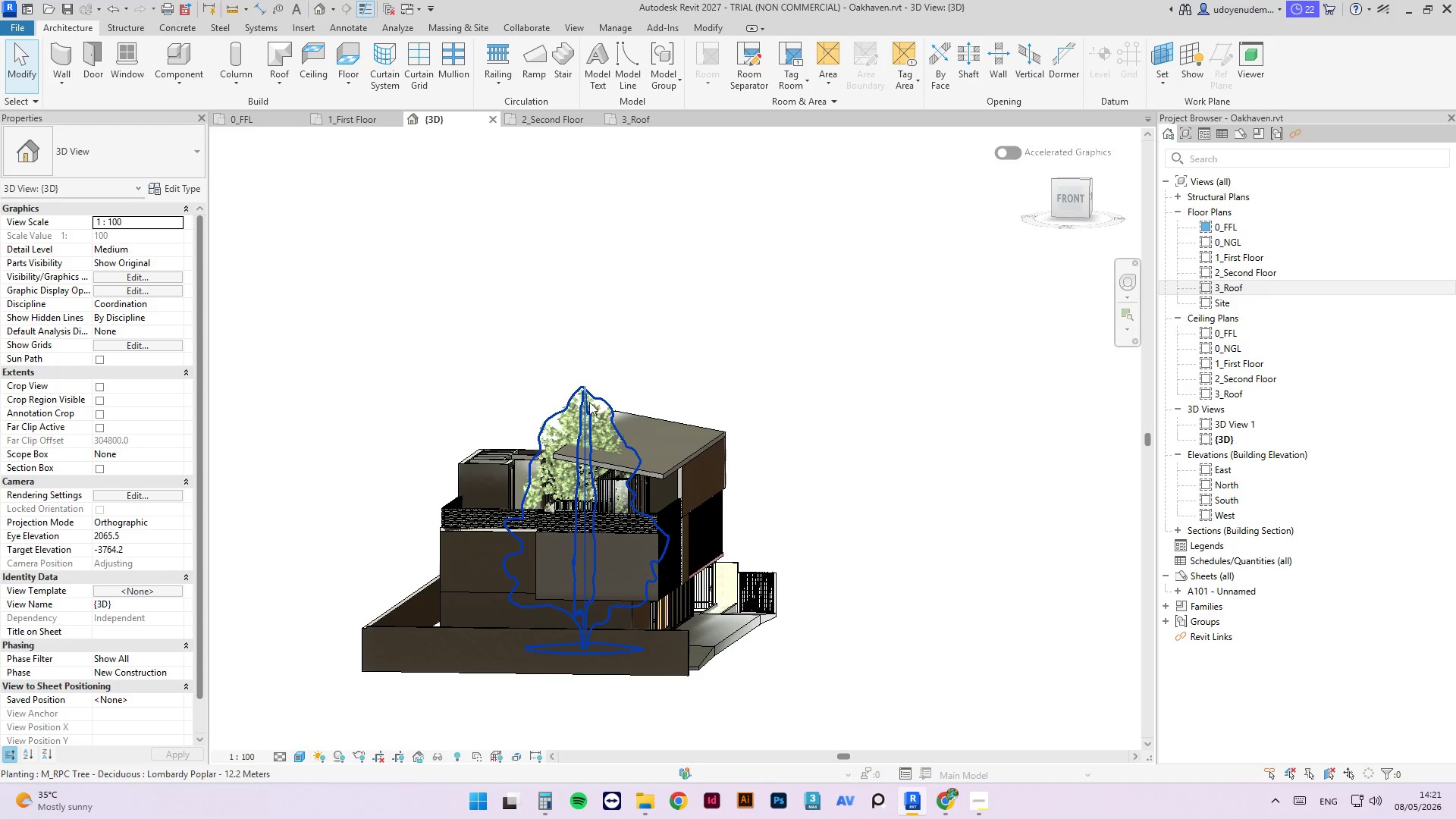 
left_click_drag(start_coordinate=[590, 403], to_coordinate=[147, 165])
 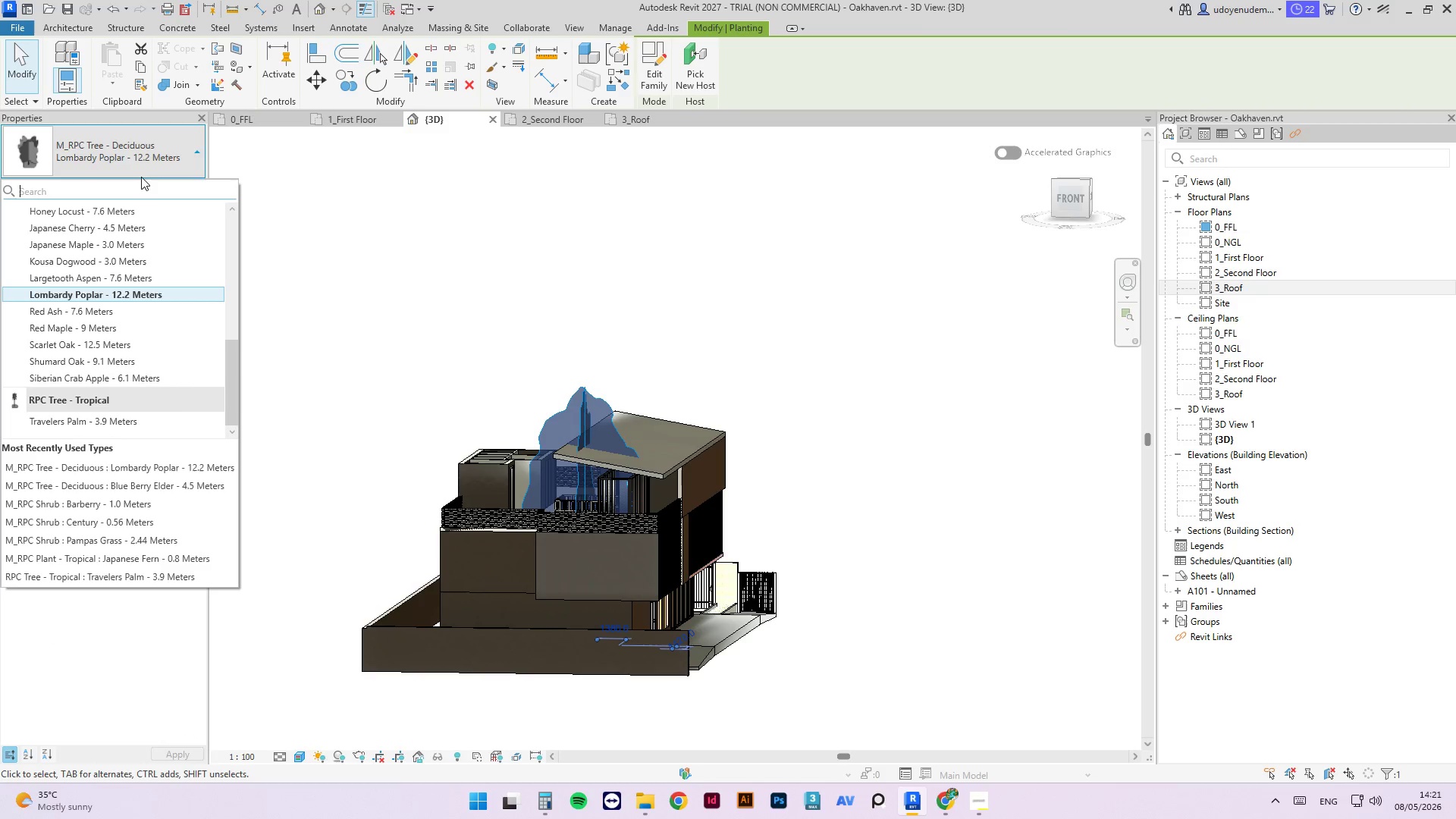 
left_click([147, 165])
 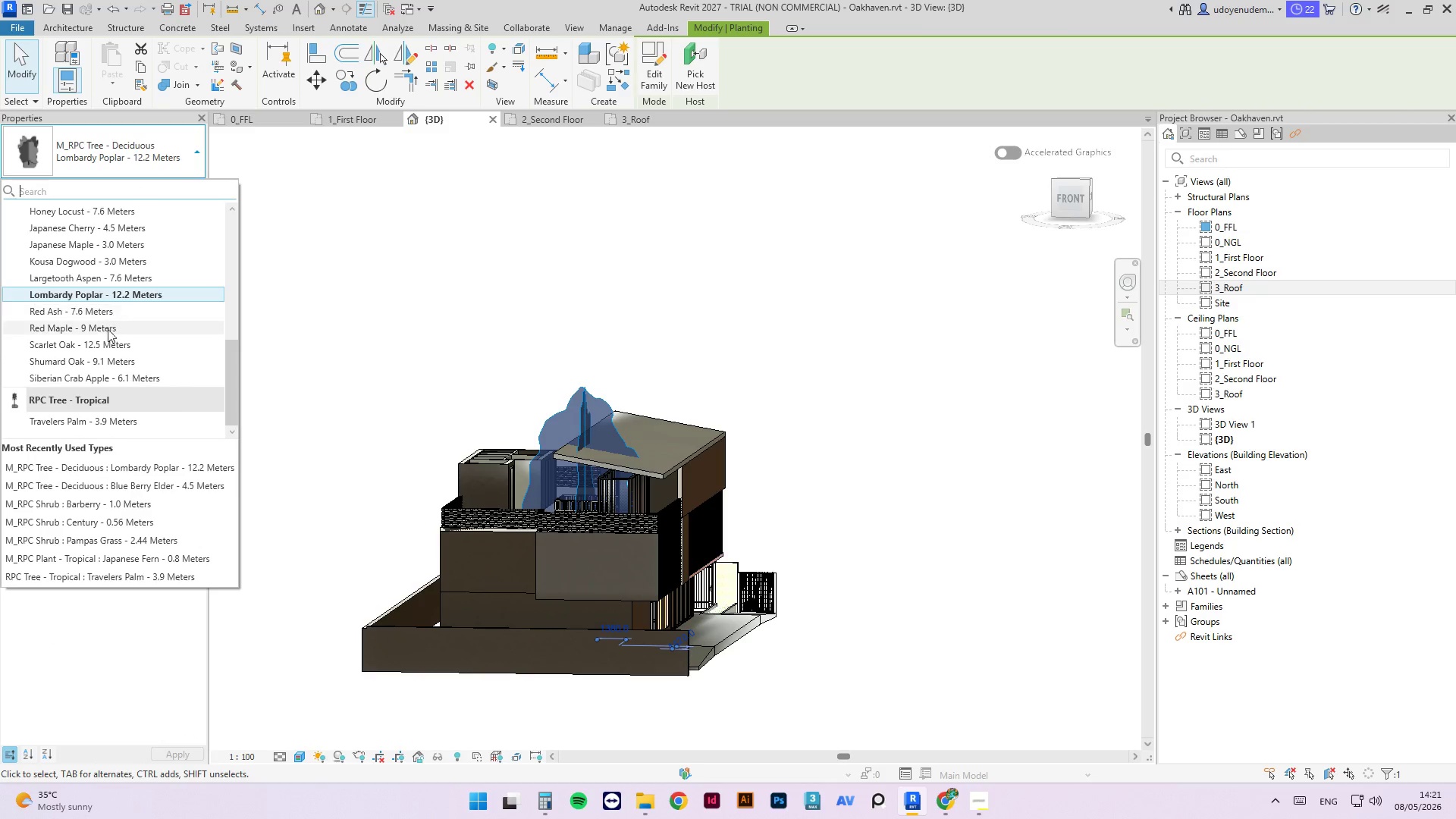 
left_click([107, 358])
 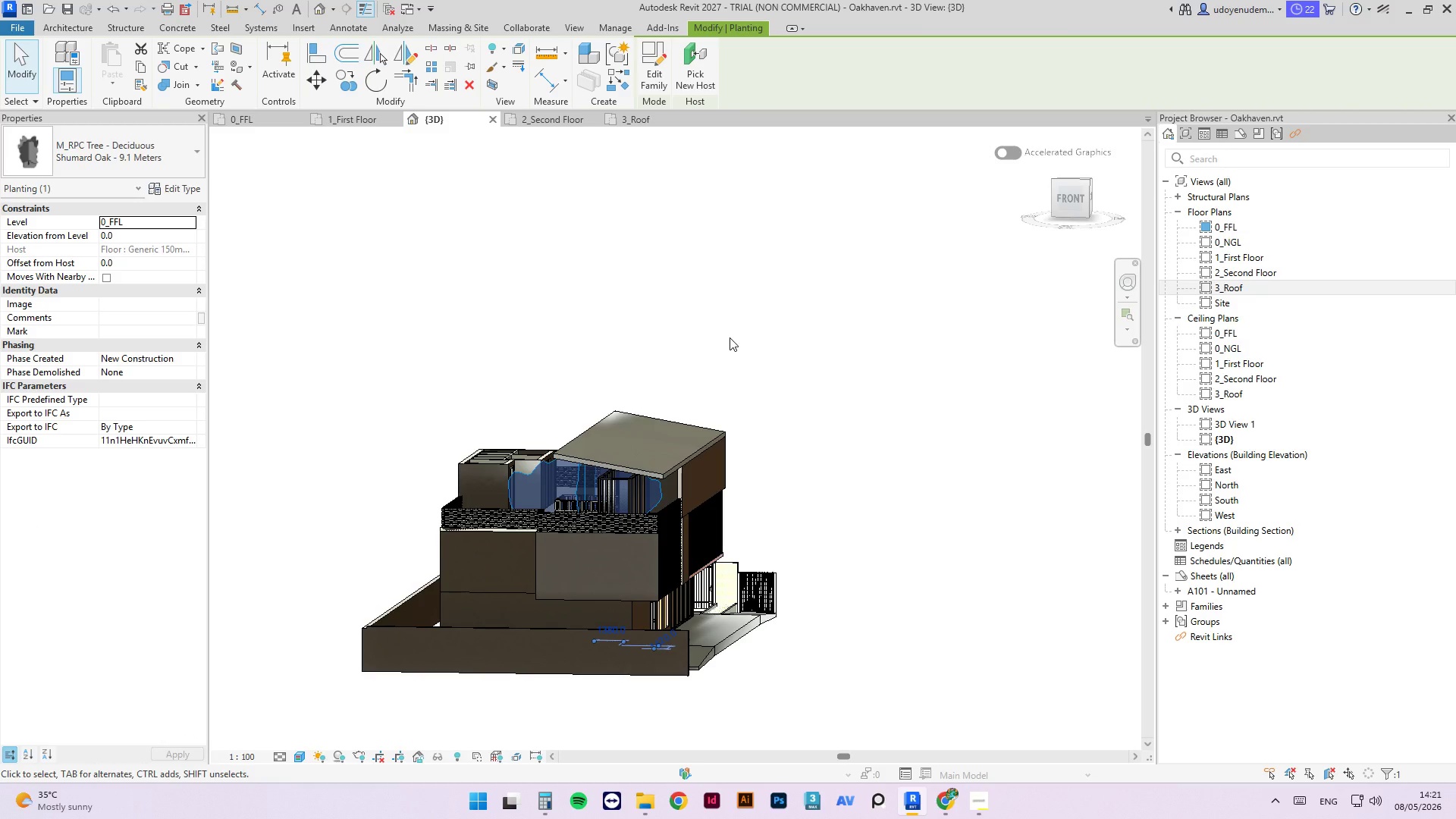 
wait(7.03)
 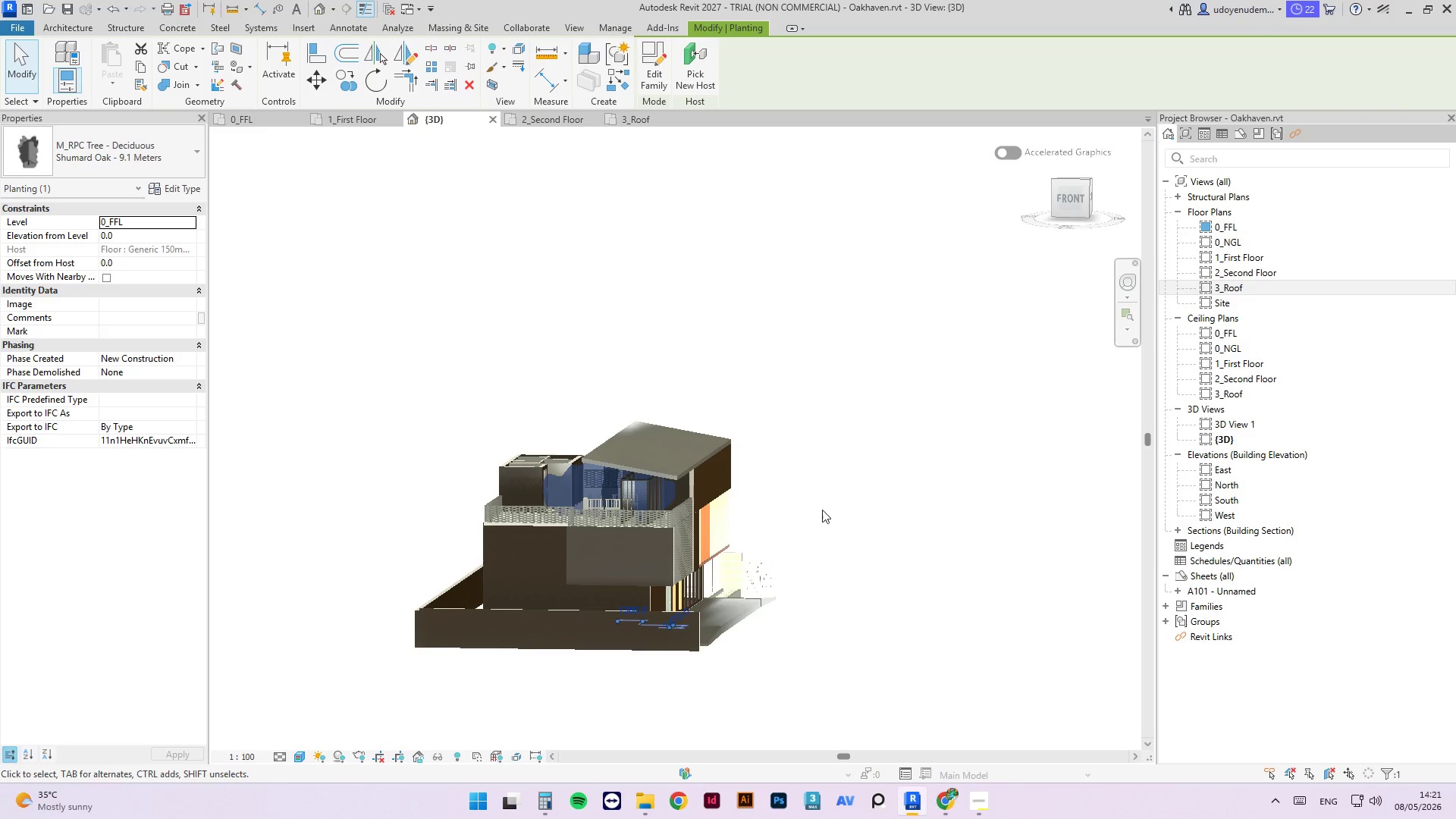 
hold_key(key=ShiftLeft, duration=1.69)
 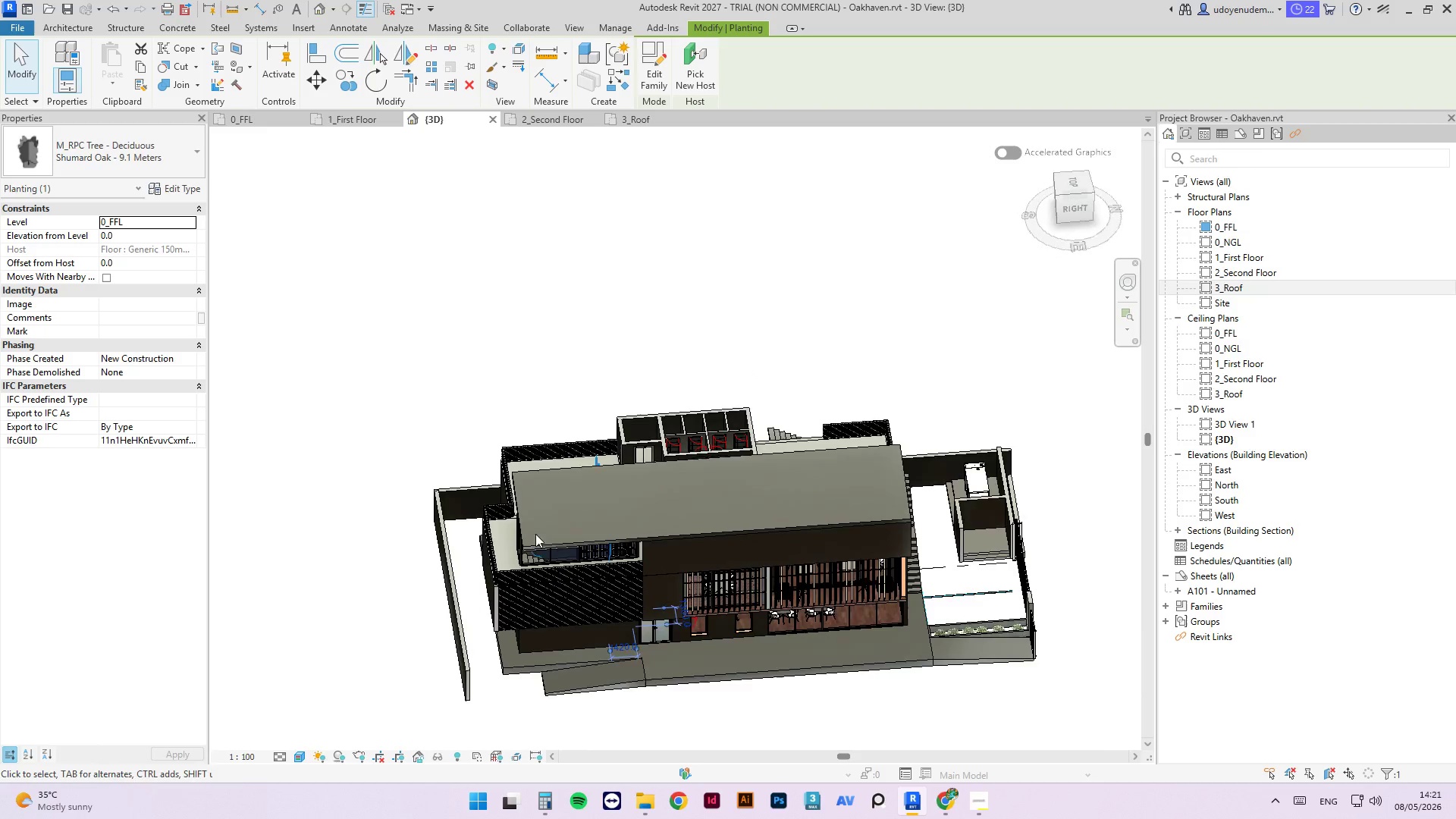 
scroll: coordinate [770, 488], scroll_direction: down, amount: 1.0
 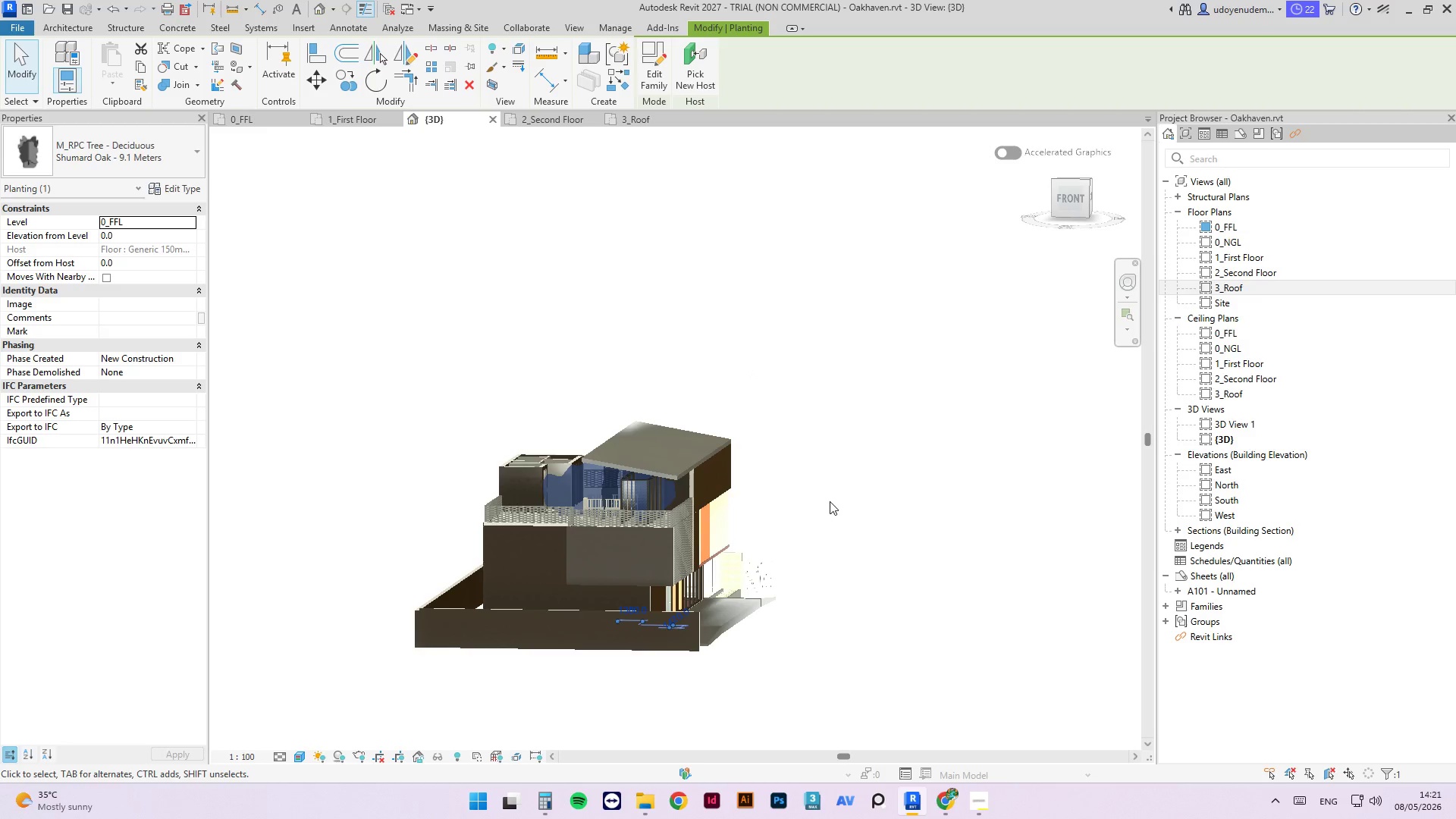 
scroll: coordinate [531, 526], scroll_direction: up, amount: 3.0
 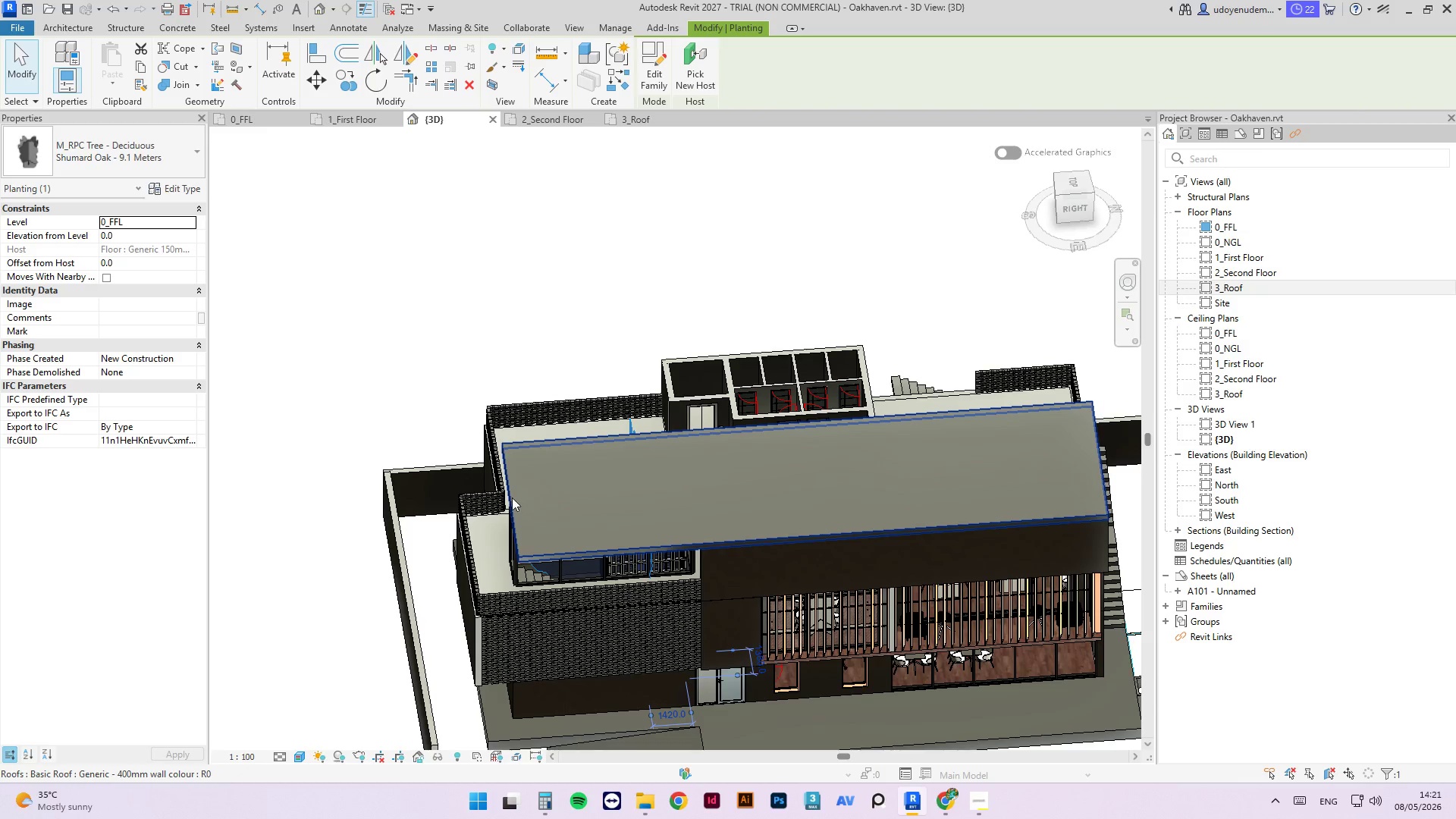 
left_click([510, 494])
 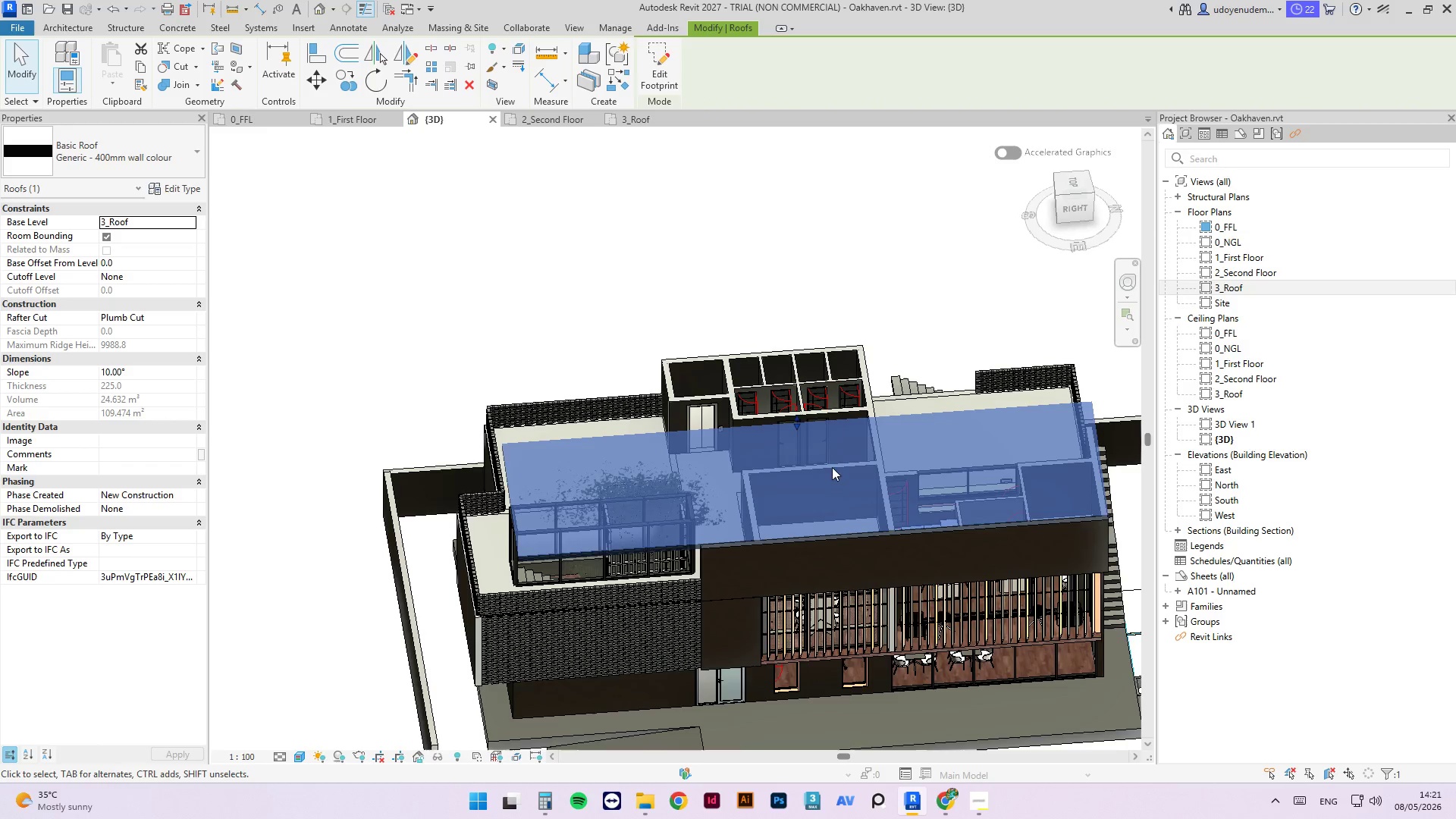 
hold_key(key=ShiftLeft, duration=0.89)
 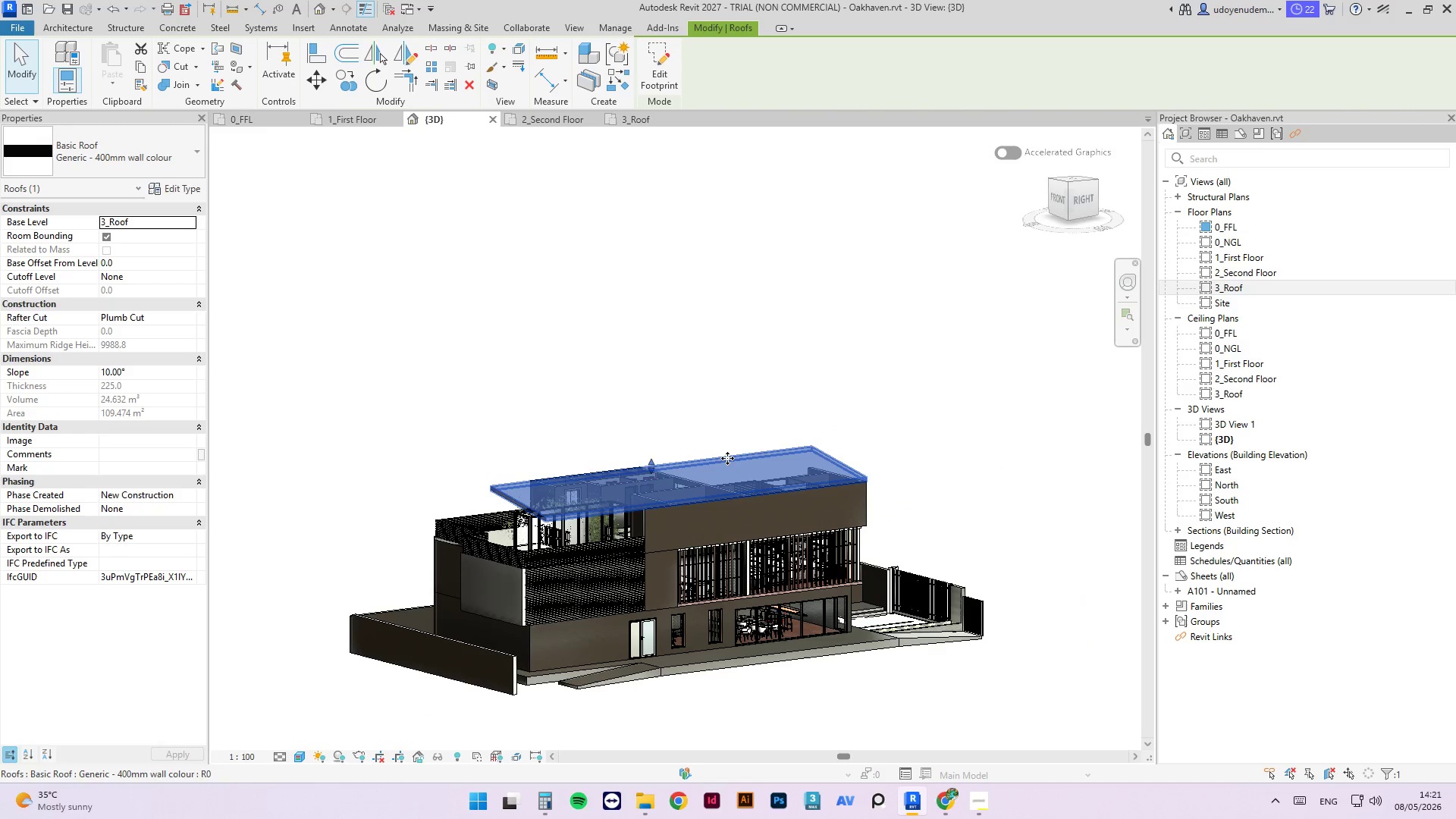 
scroll: coordinate [428, 491], scroll_direction: down, amount: 3.0
 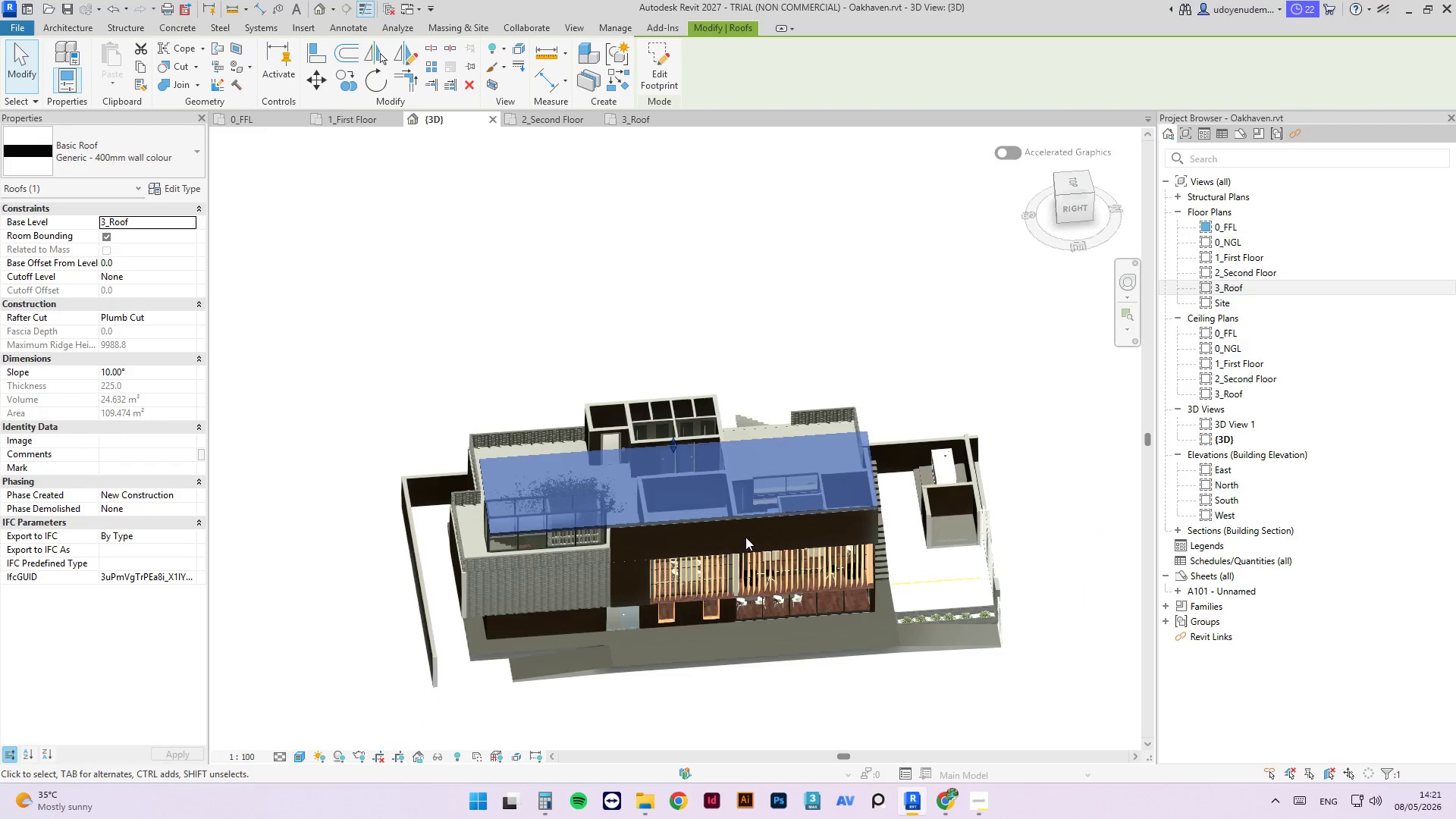 
type(AL)
 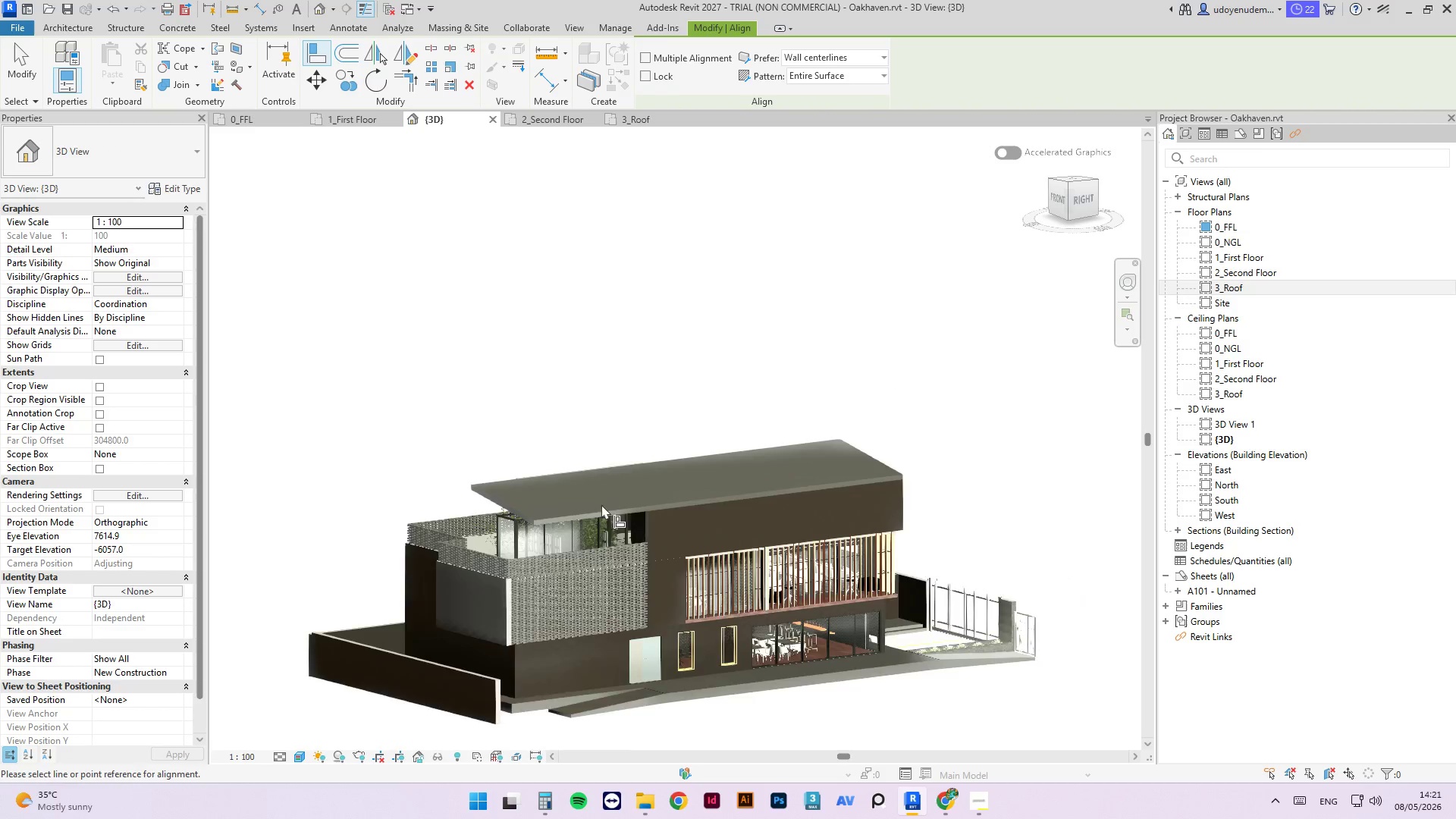 
scroll: coordinate [639, 529], scroll_direction: up, amount: 8.0
 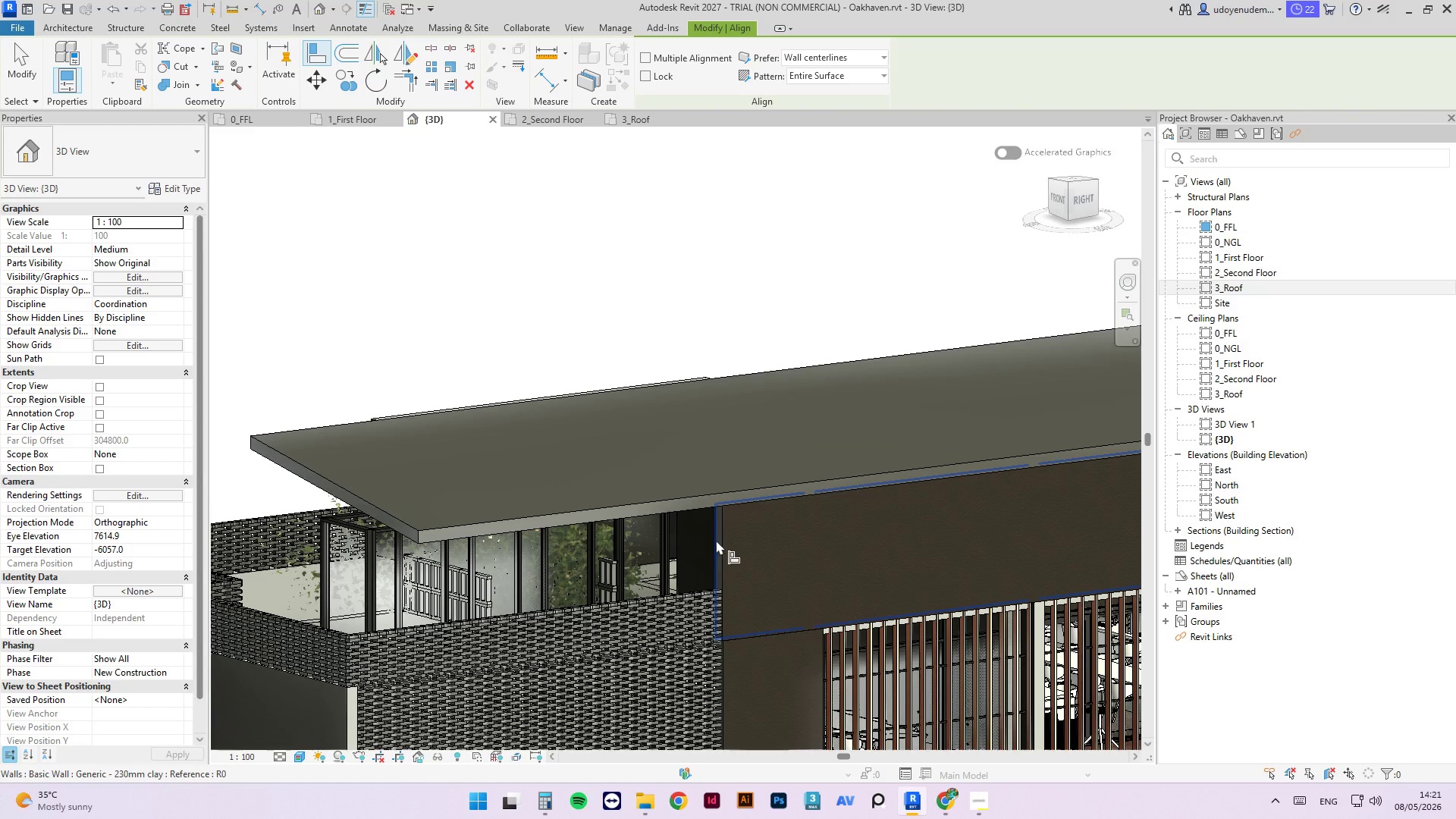 
key(Tab)
 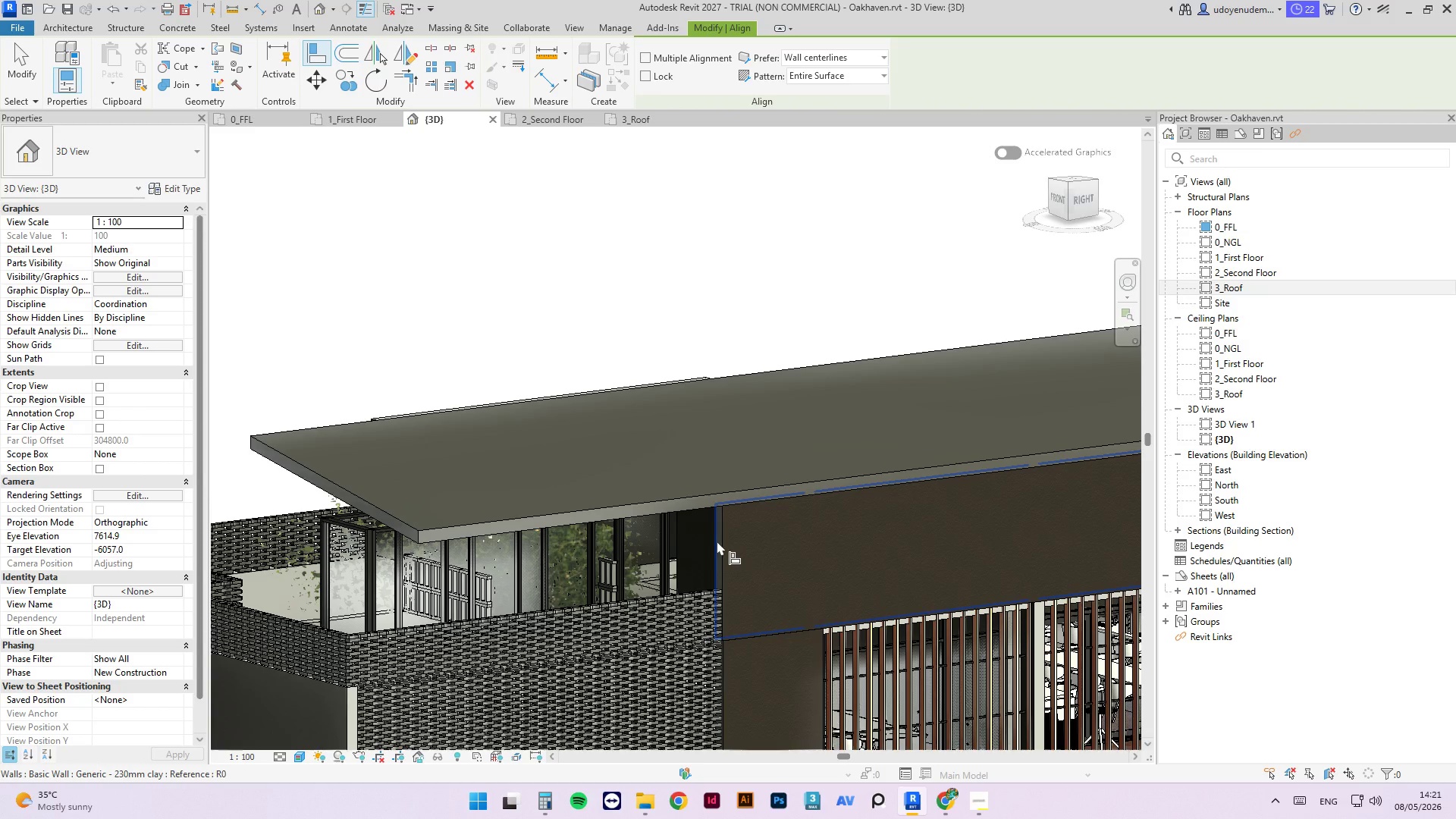 
key(Tab)
 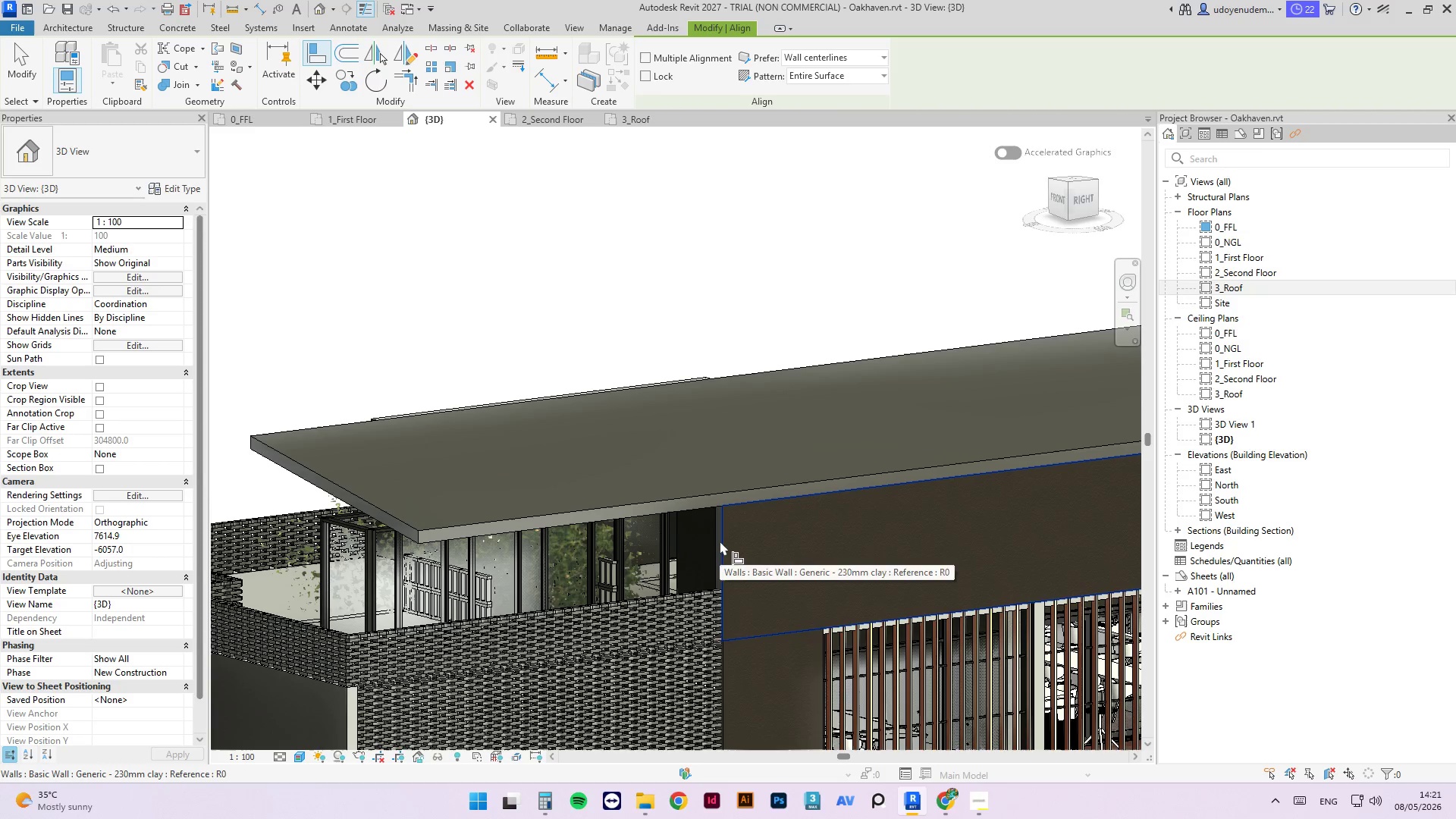 
key(Tab)
 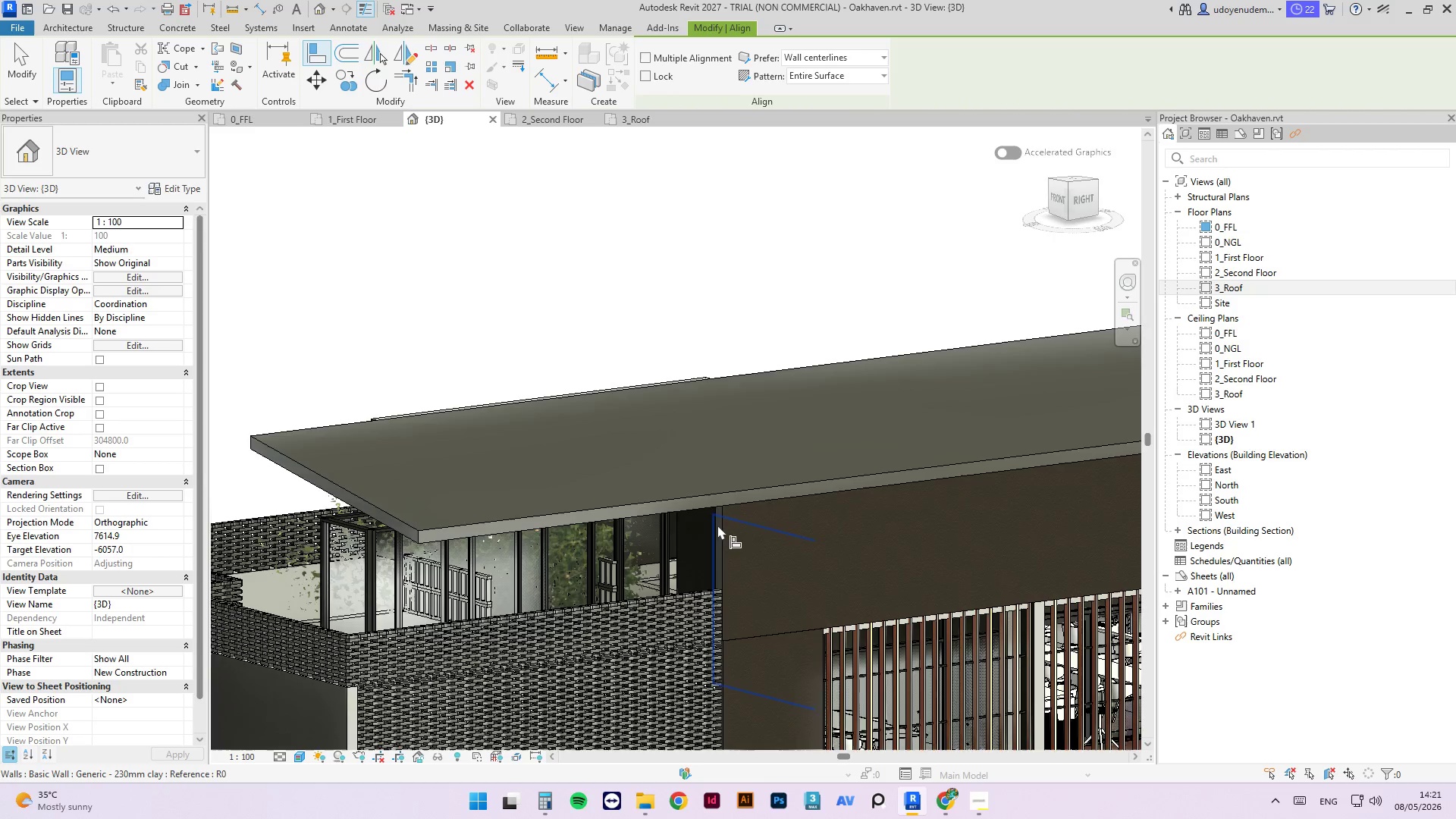 
scroll: coordinate [717, 525], scroll_direction: up, amount: 5.0
 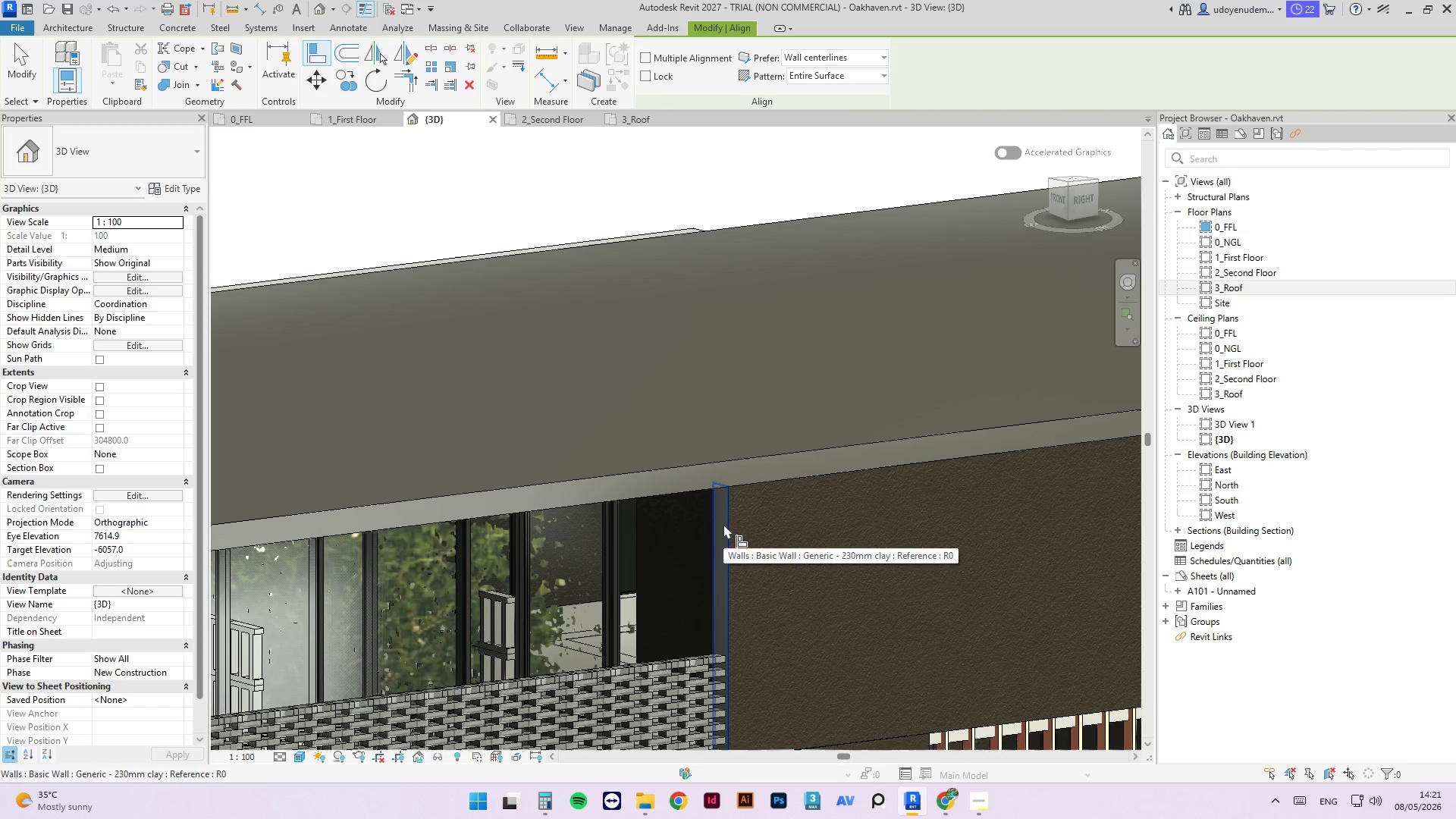 
left_click([723, 524])
 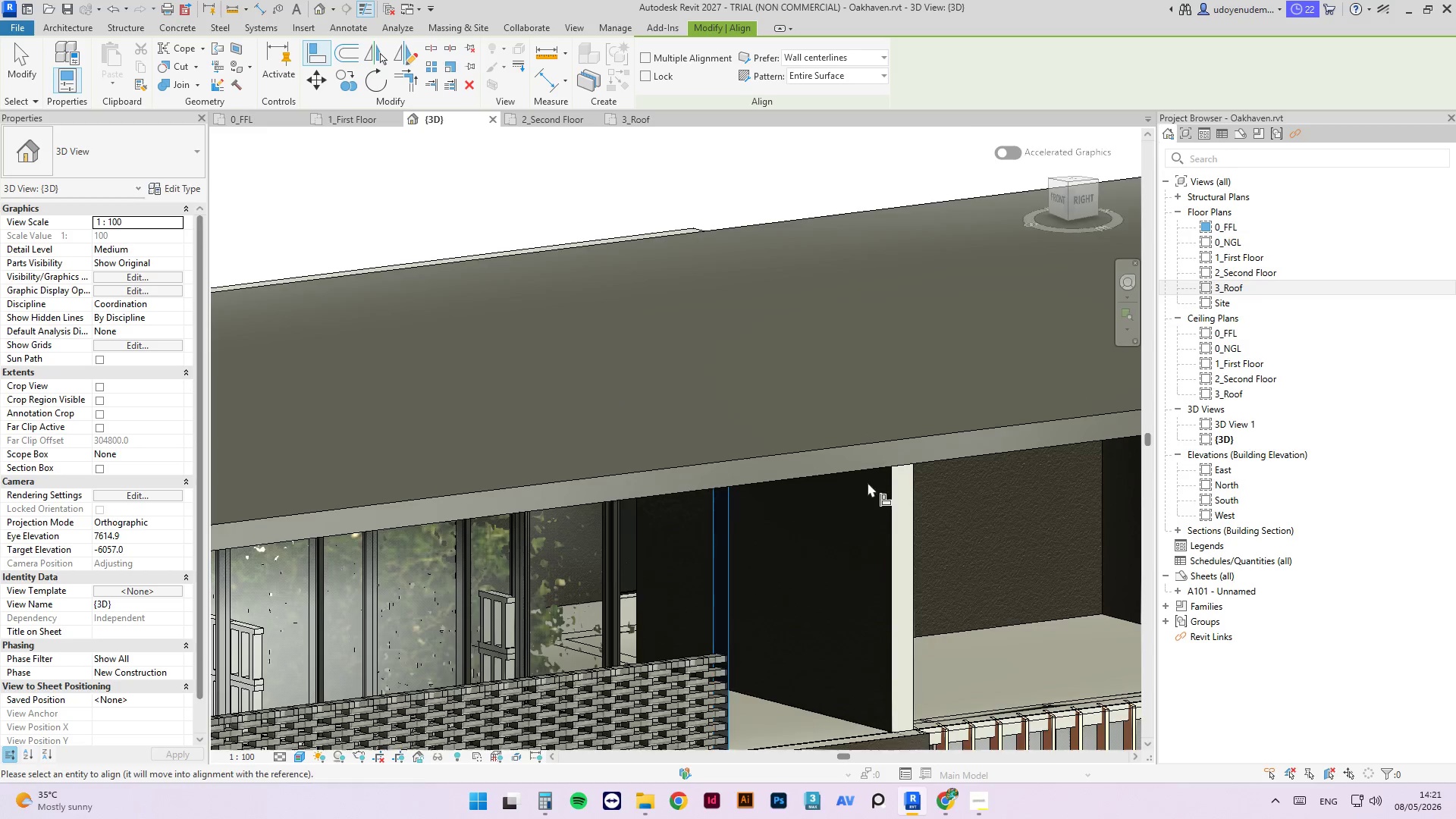 
scroll: coordinate [871, 486], scroll_direction: down, amount: 4.0
 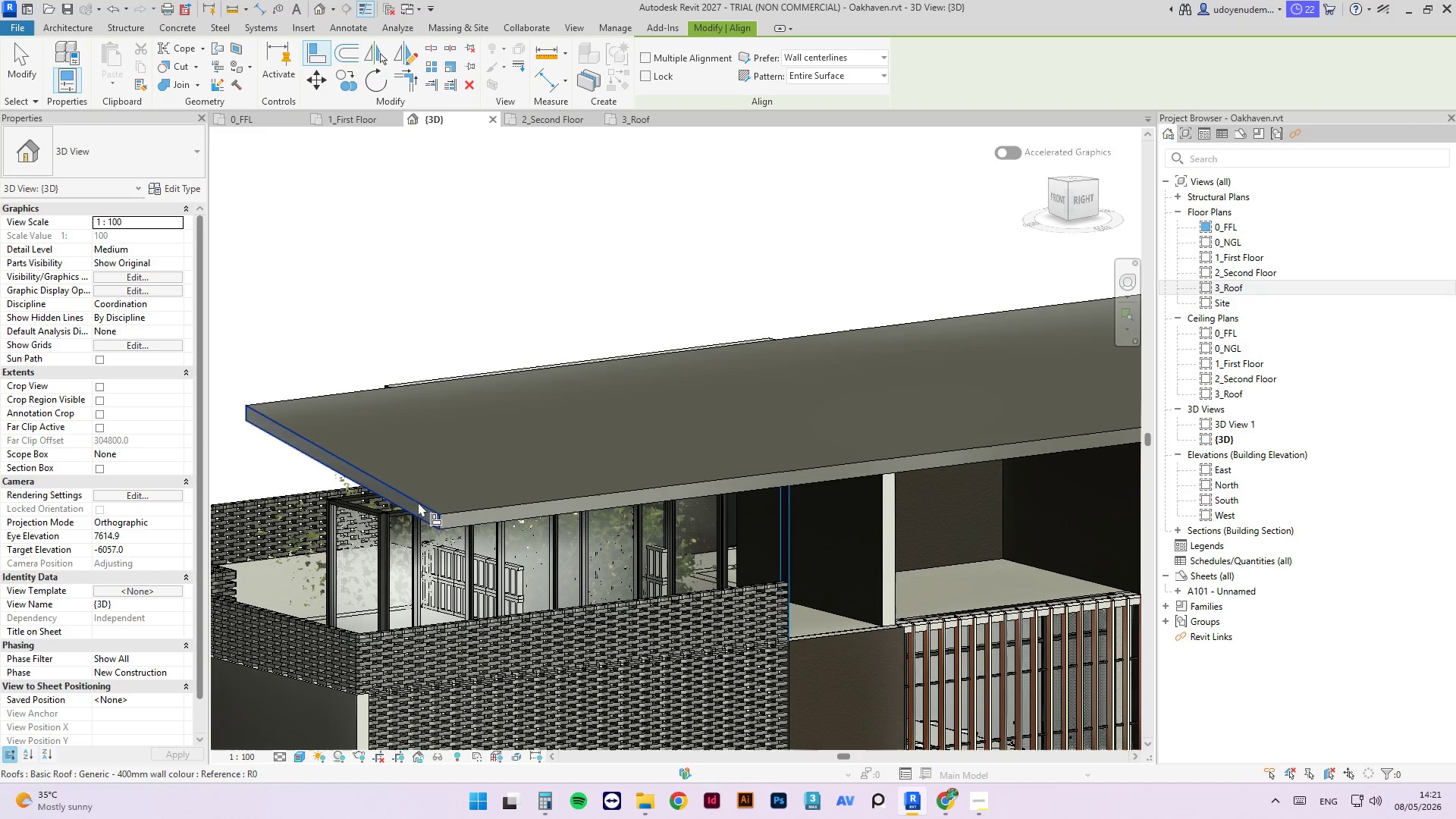 
left_click([416, 506])
 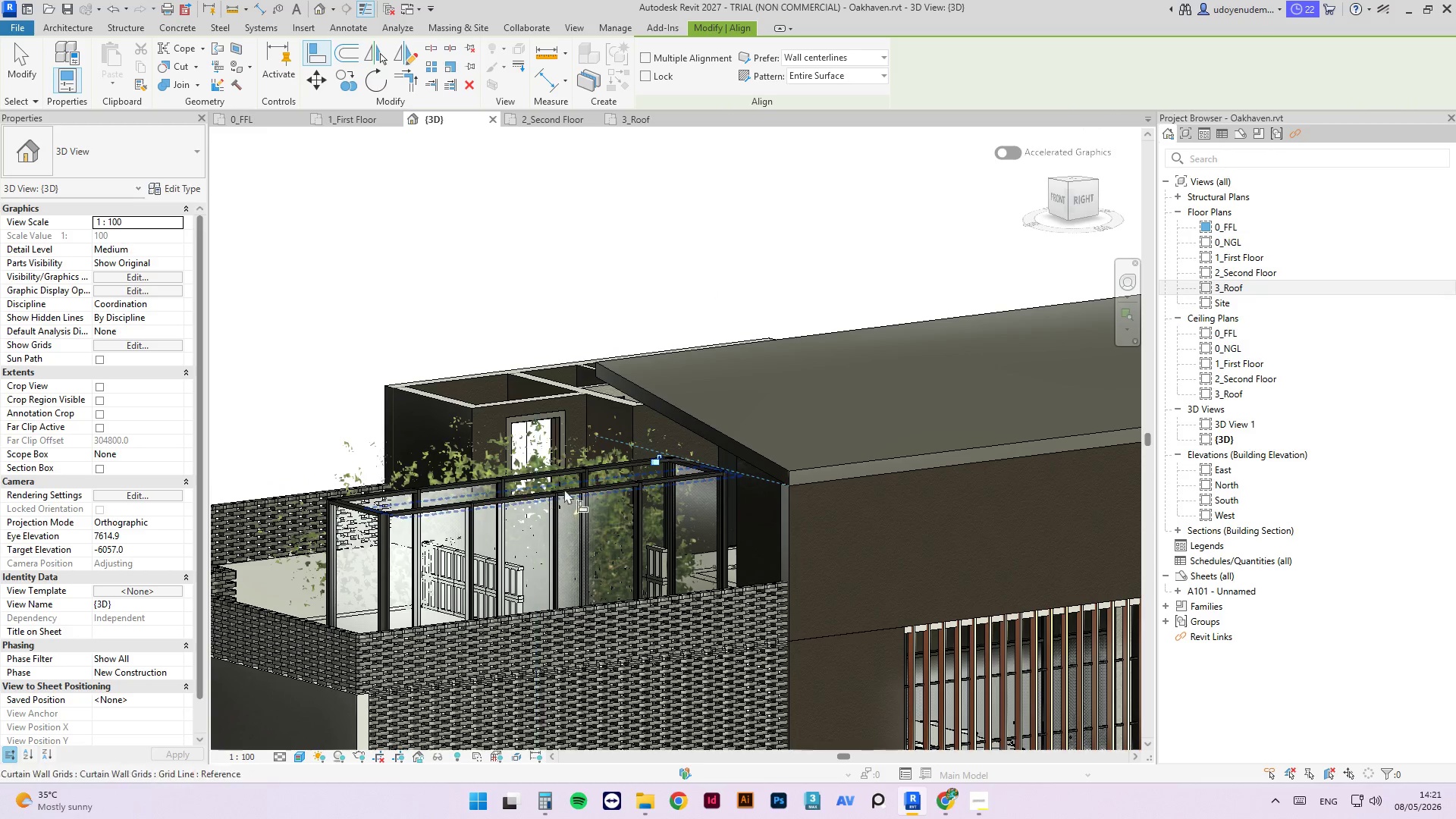 
key(Escape)
 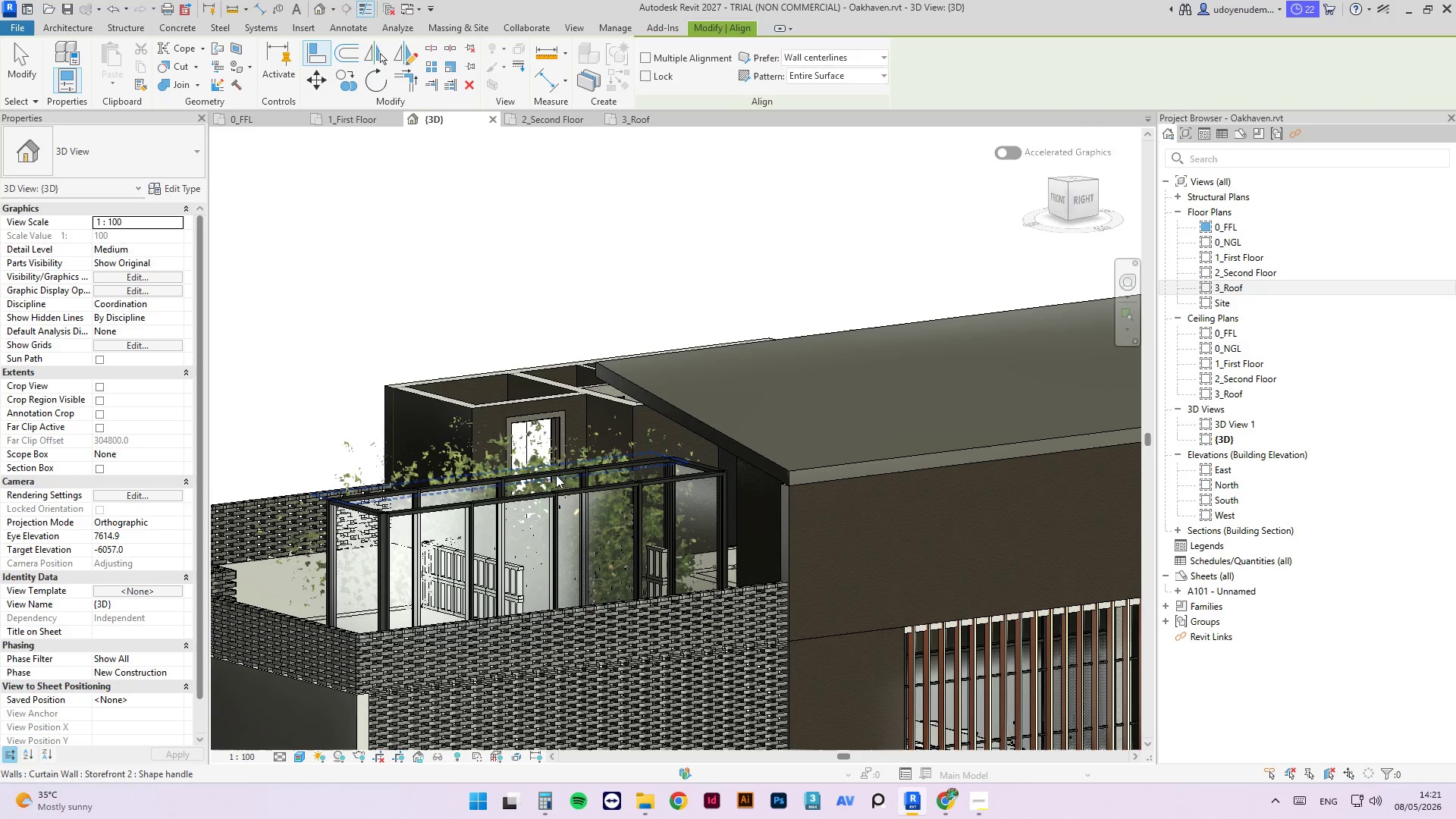 
key(Escape)
 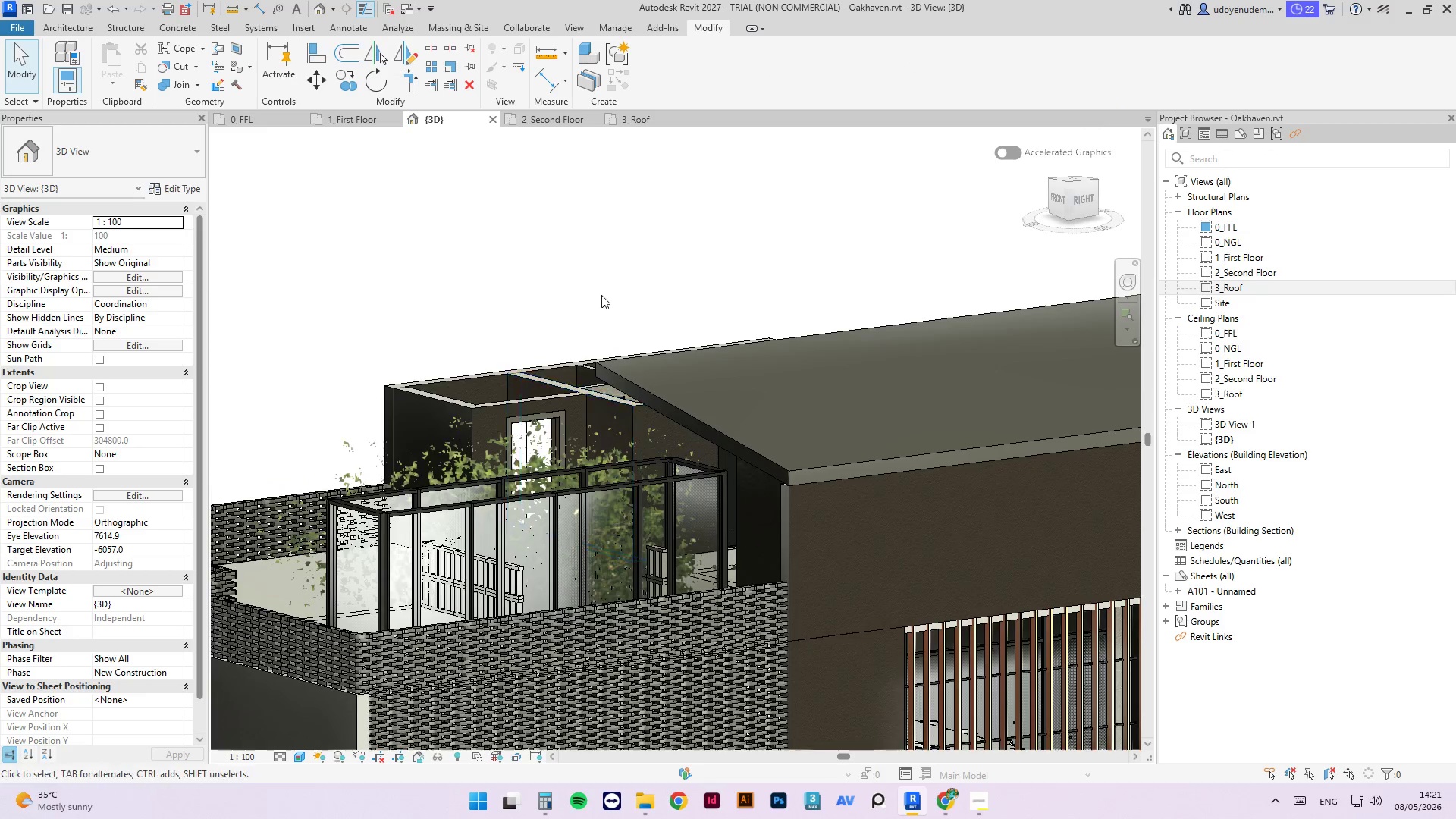 
left_click([617, 253])
 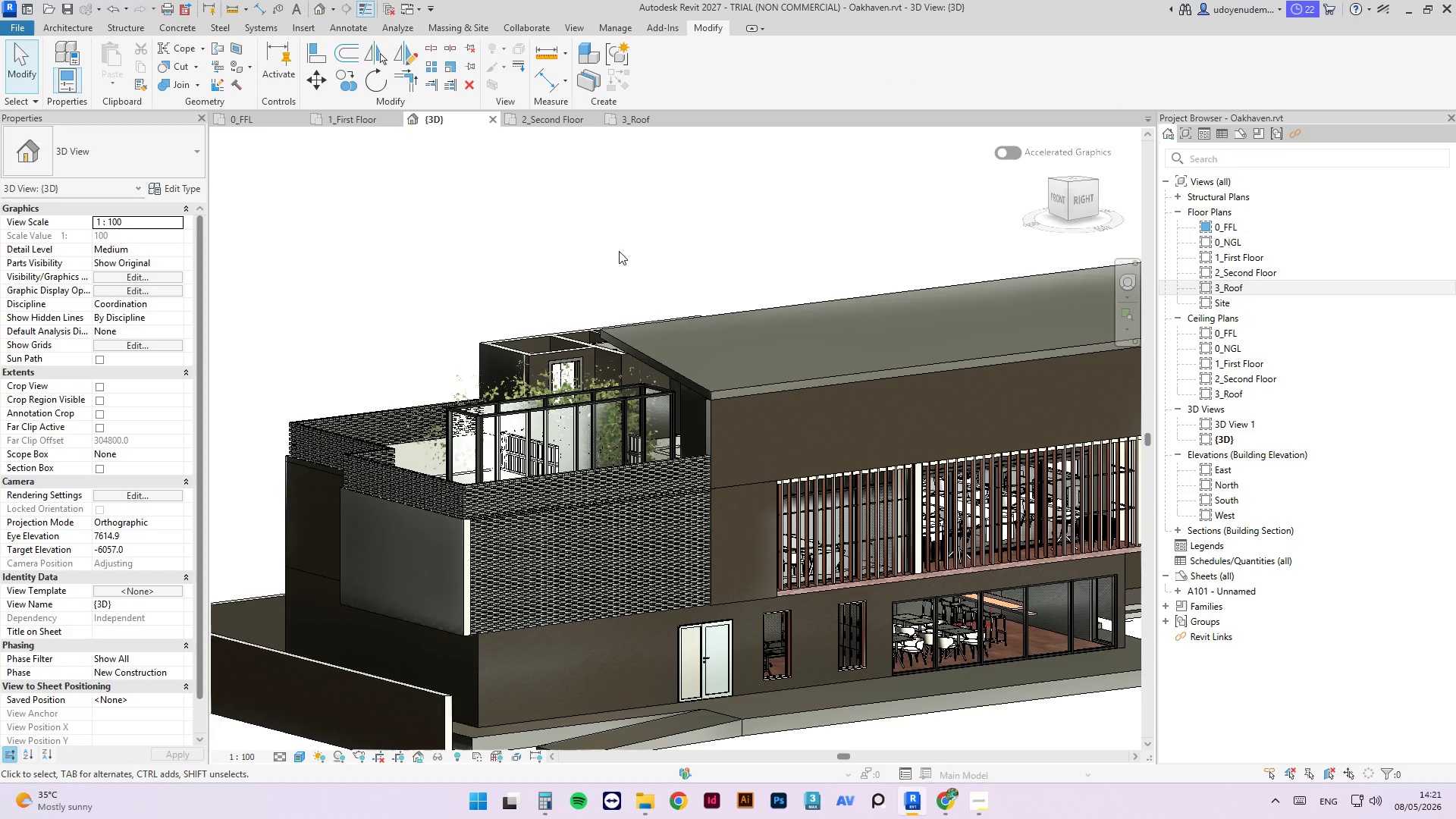 
scroll: coordinate [601, 293], scroll_direction: down, amount: 4.0
 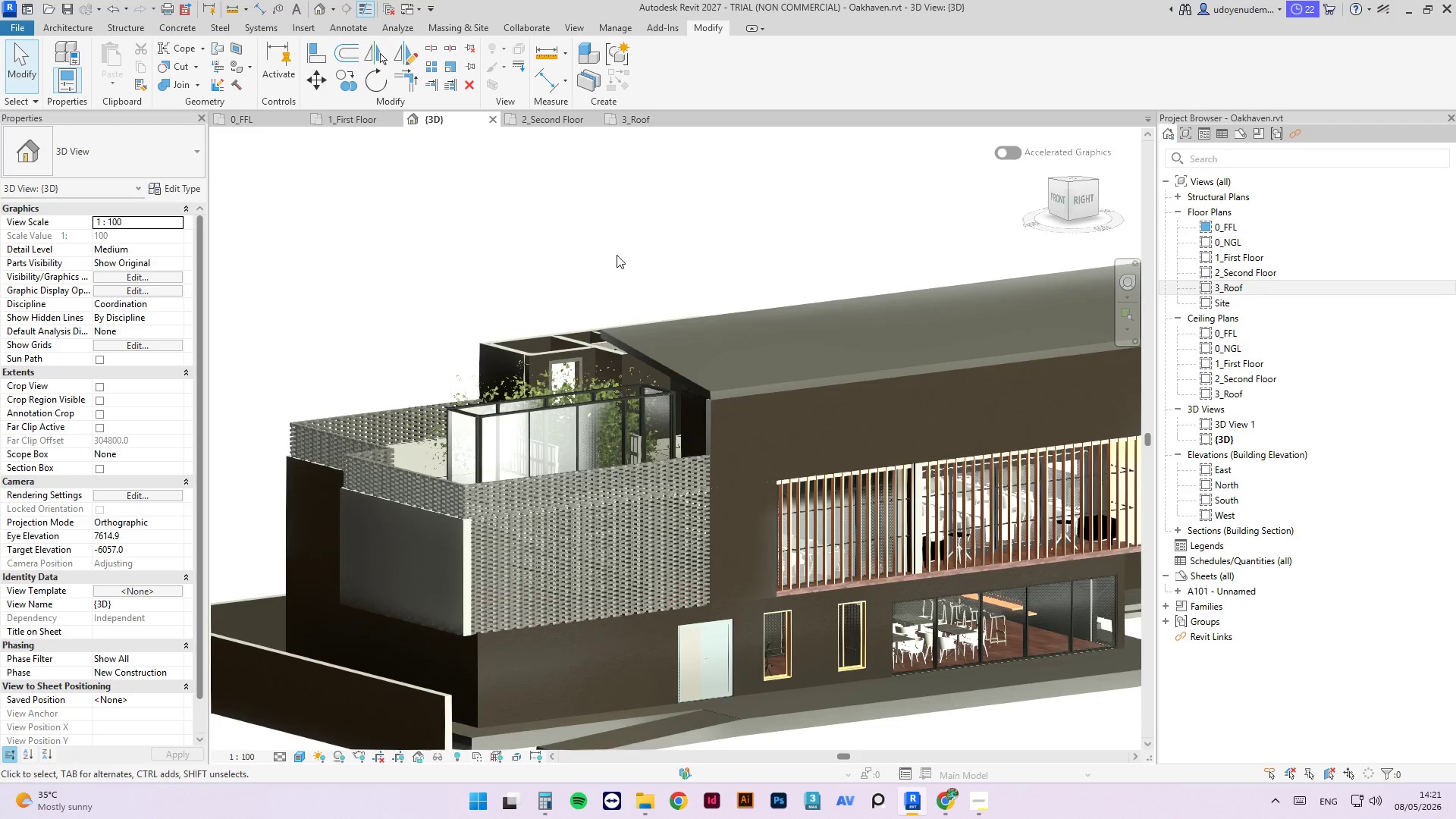 
left_click([586, 186])
 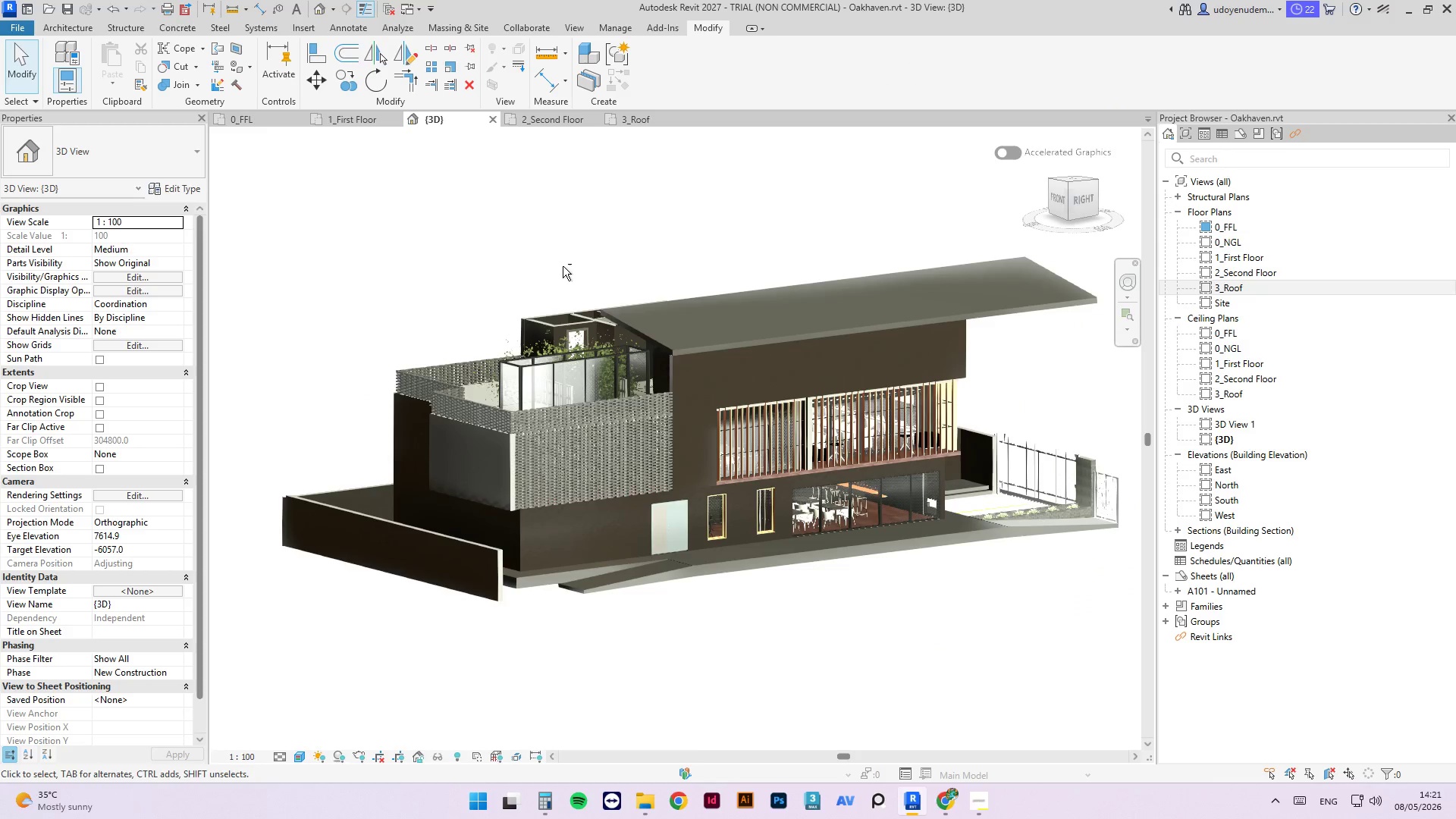 
hold_key(key=ShiftLeft, duration=20.81)
 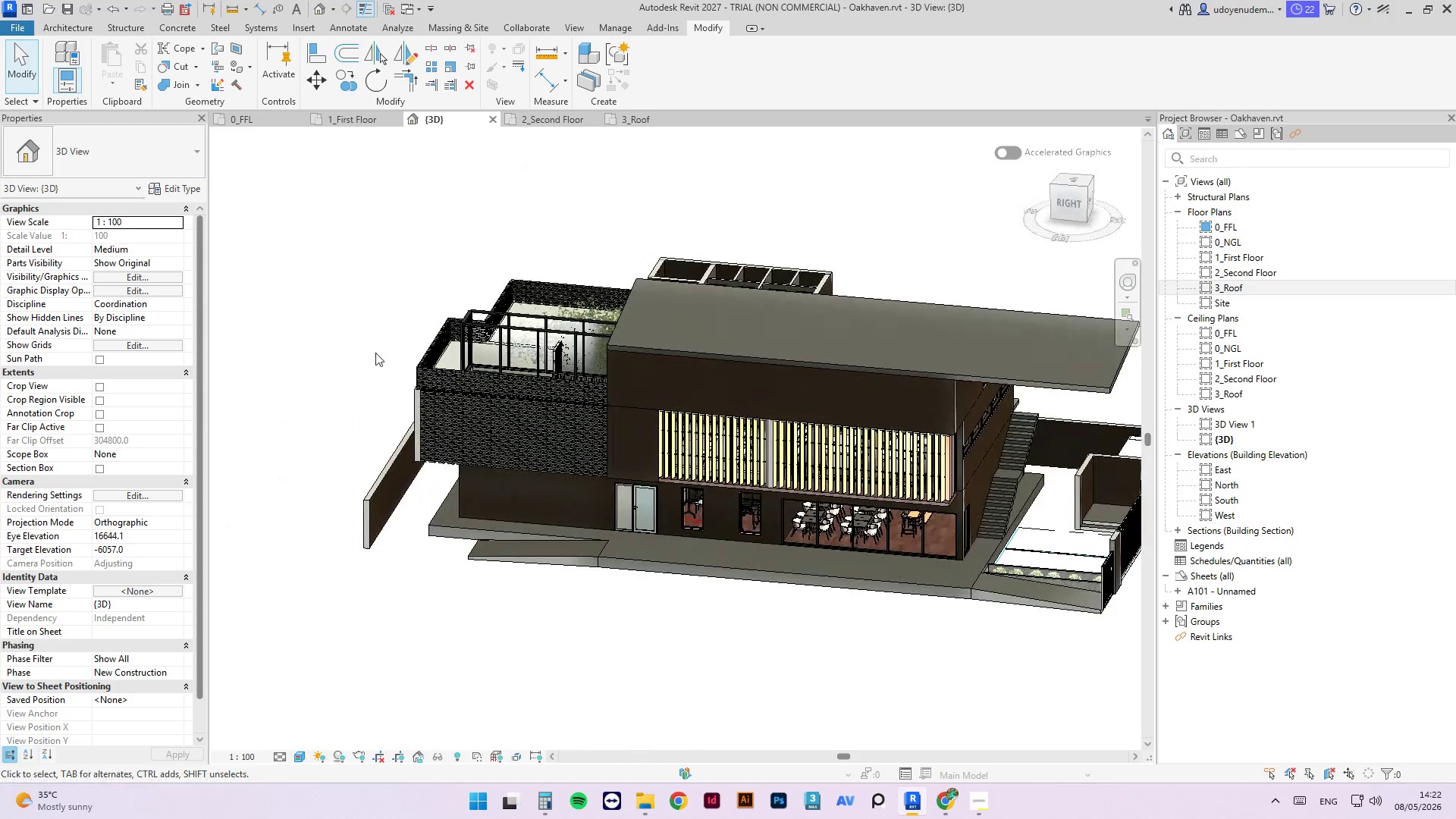 
scroll: coordinate [601, 271], scroll_direction: down, amount: 3.0
 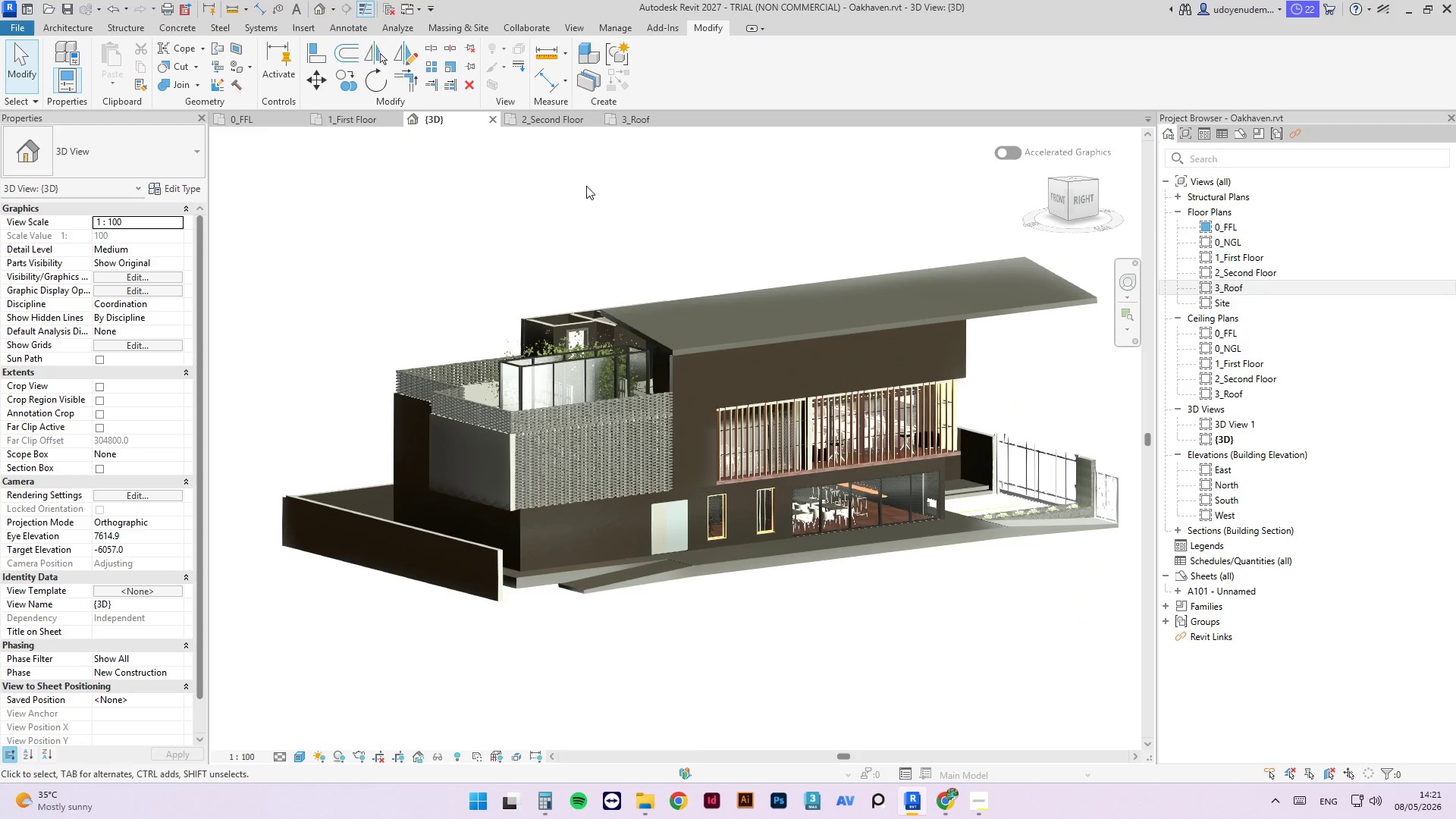 
left_click([808, 355])
 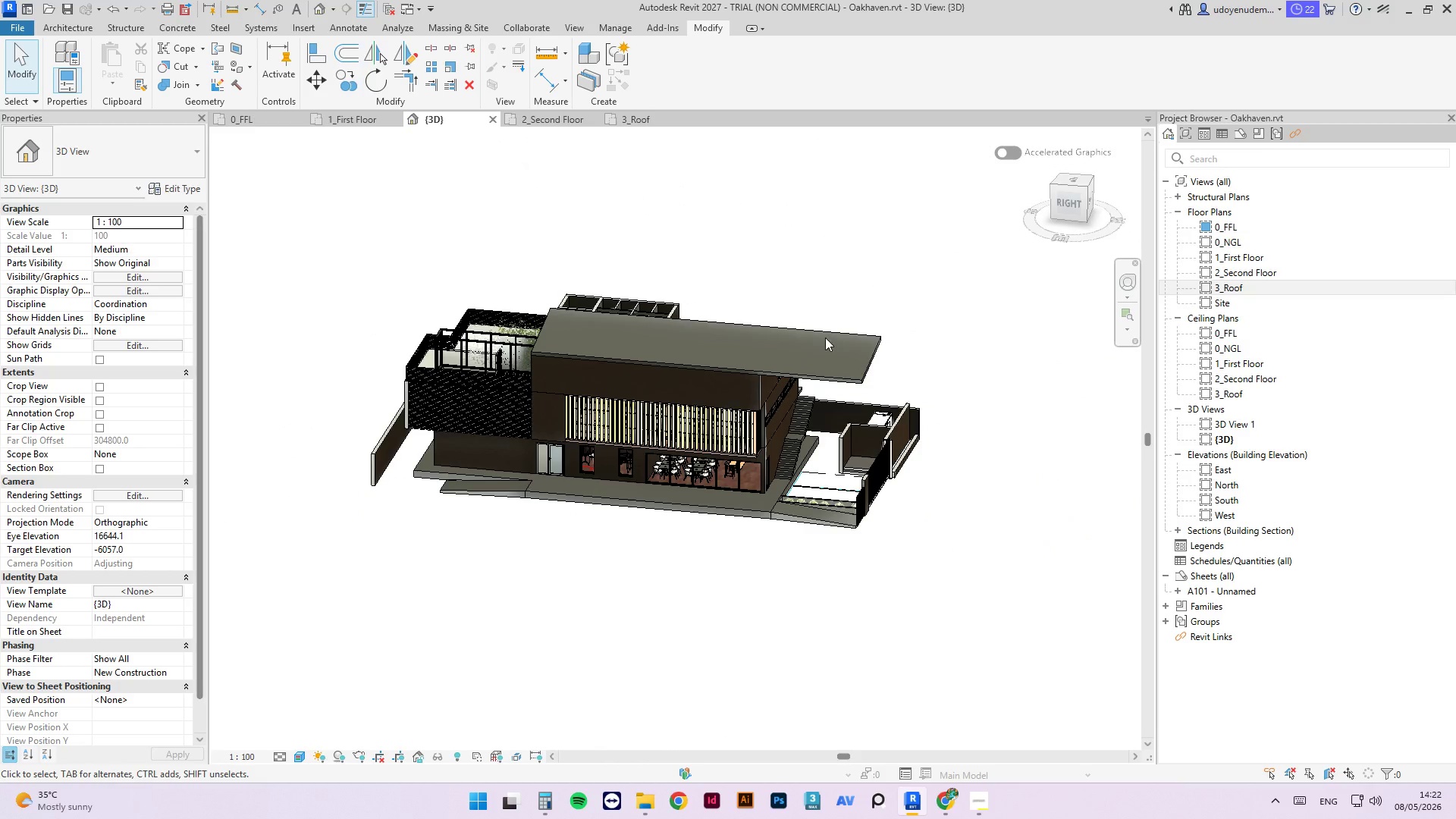 
scroll: coordinate [395, 375], scroll_direction: down, amount: 3.0
 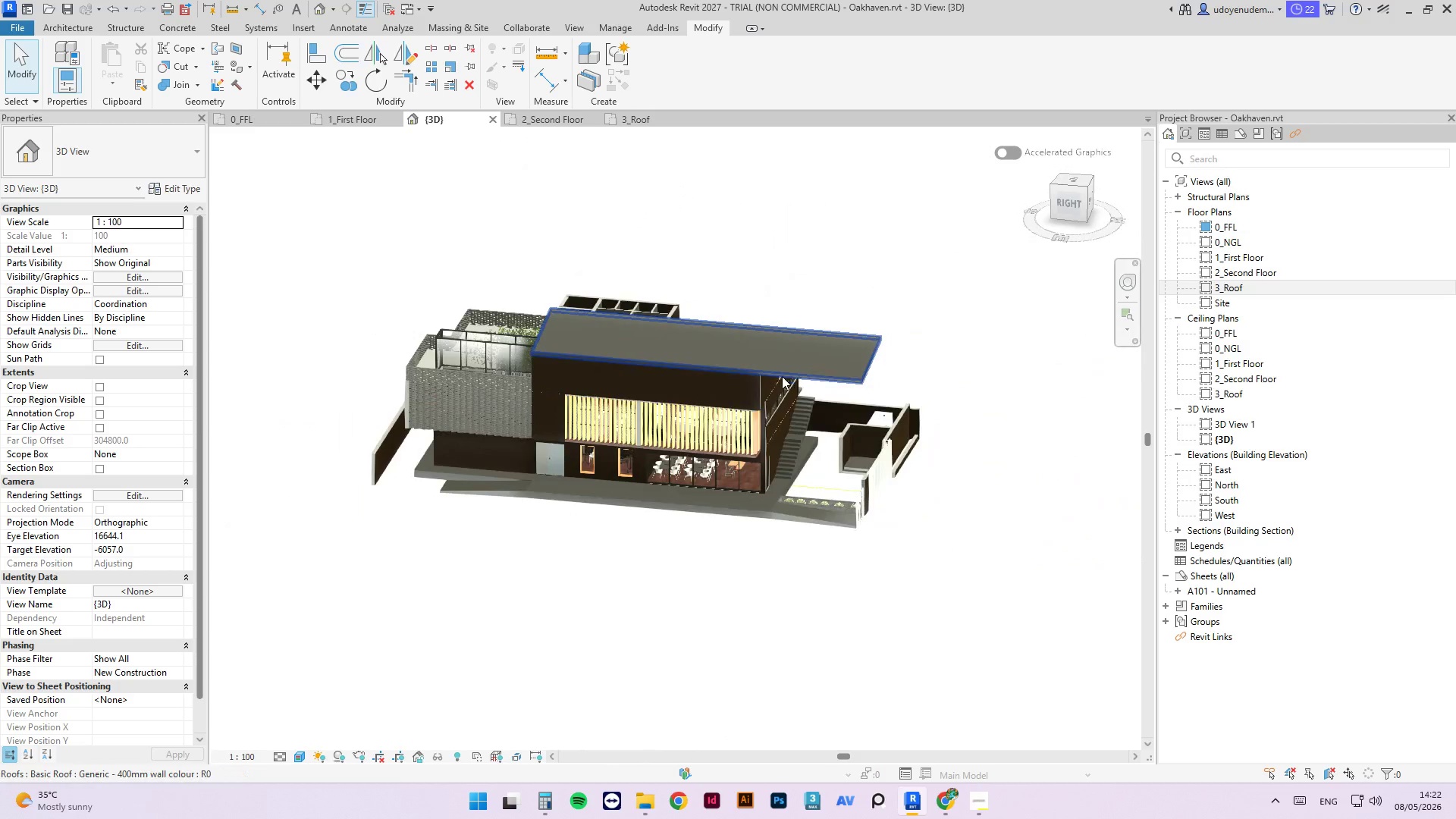 
double_click([825, 337])
 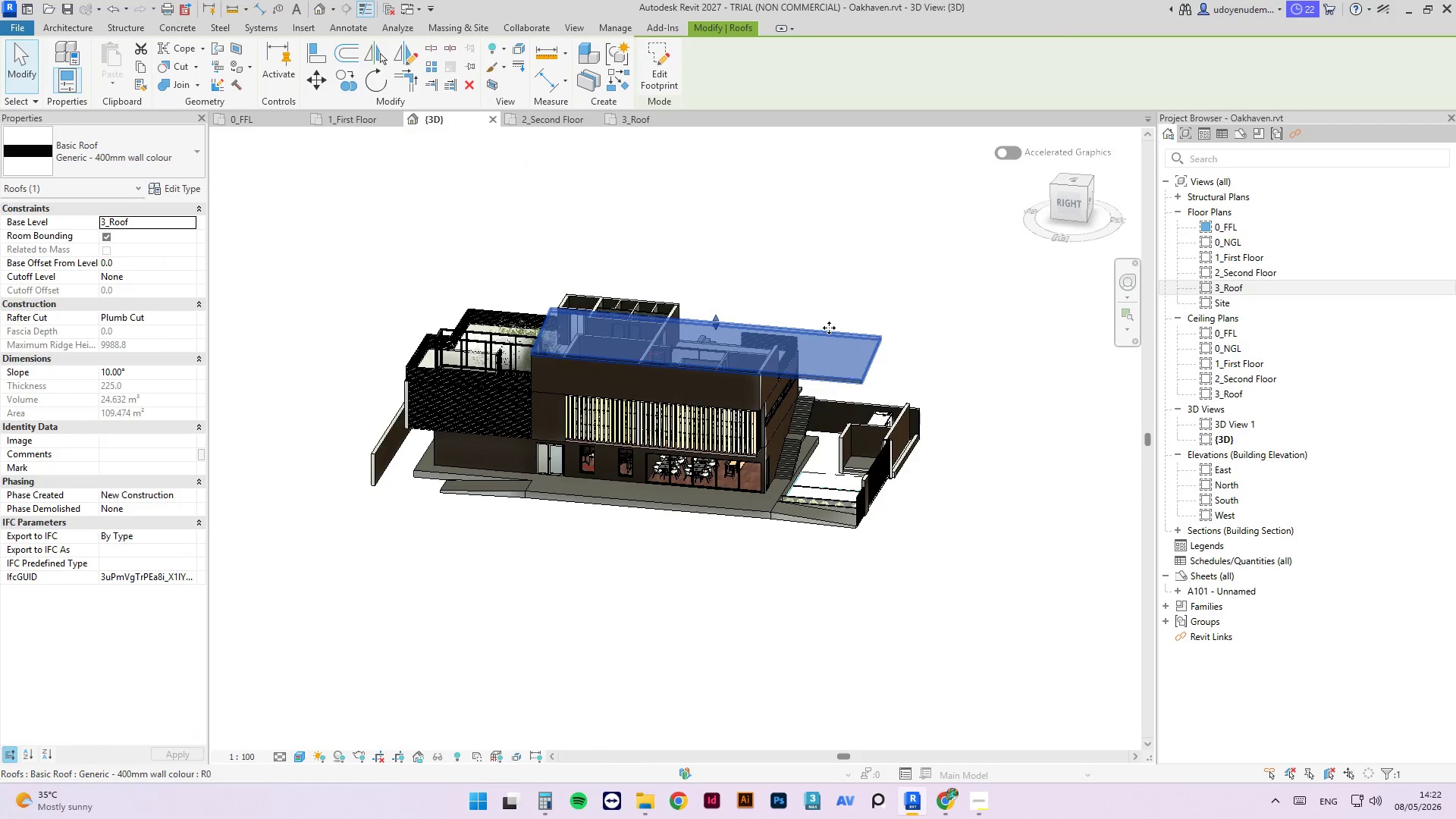 
triple_click([829, 328])
 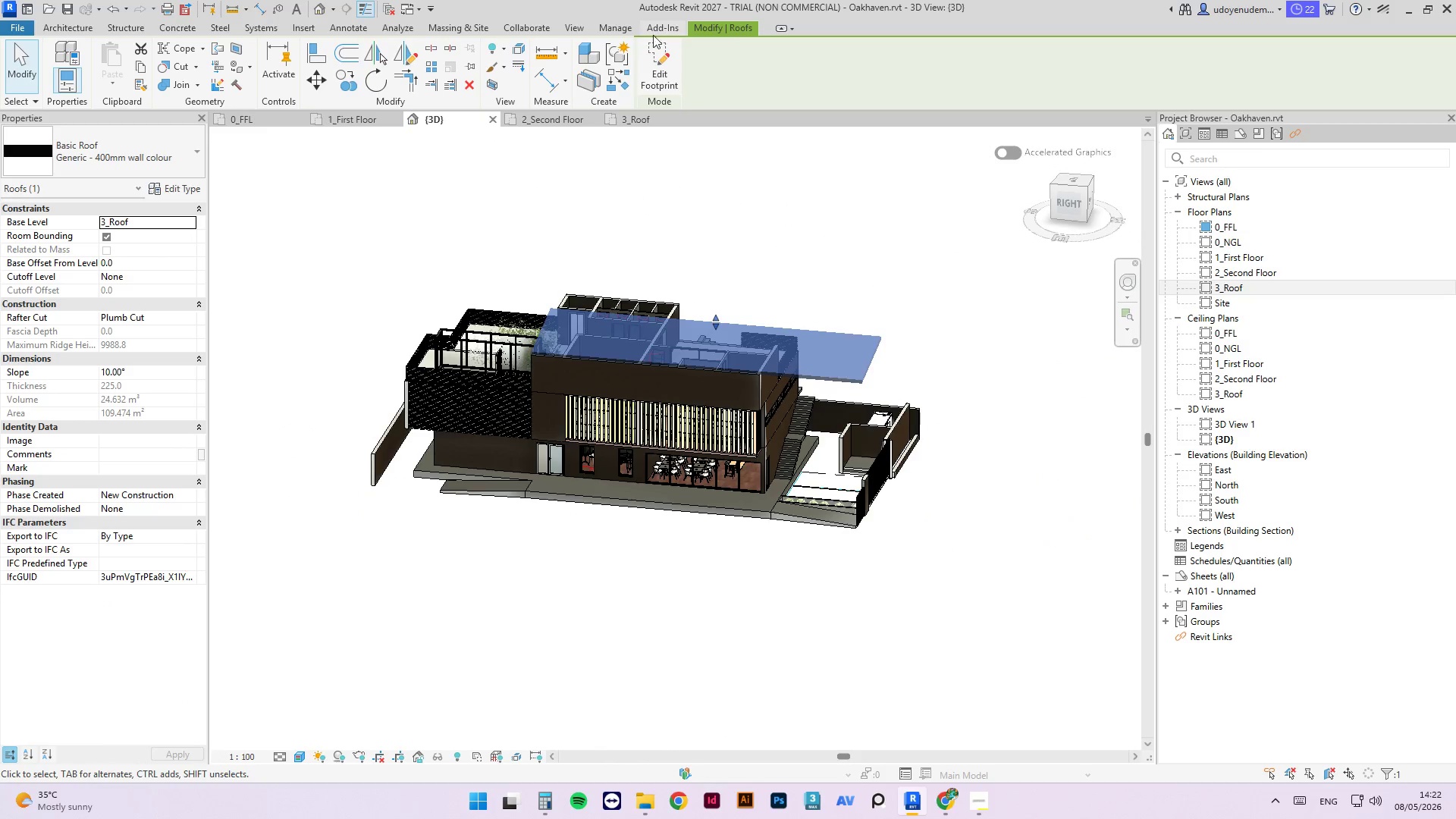 
left_click([653, 59])
 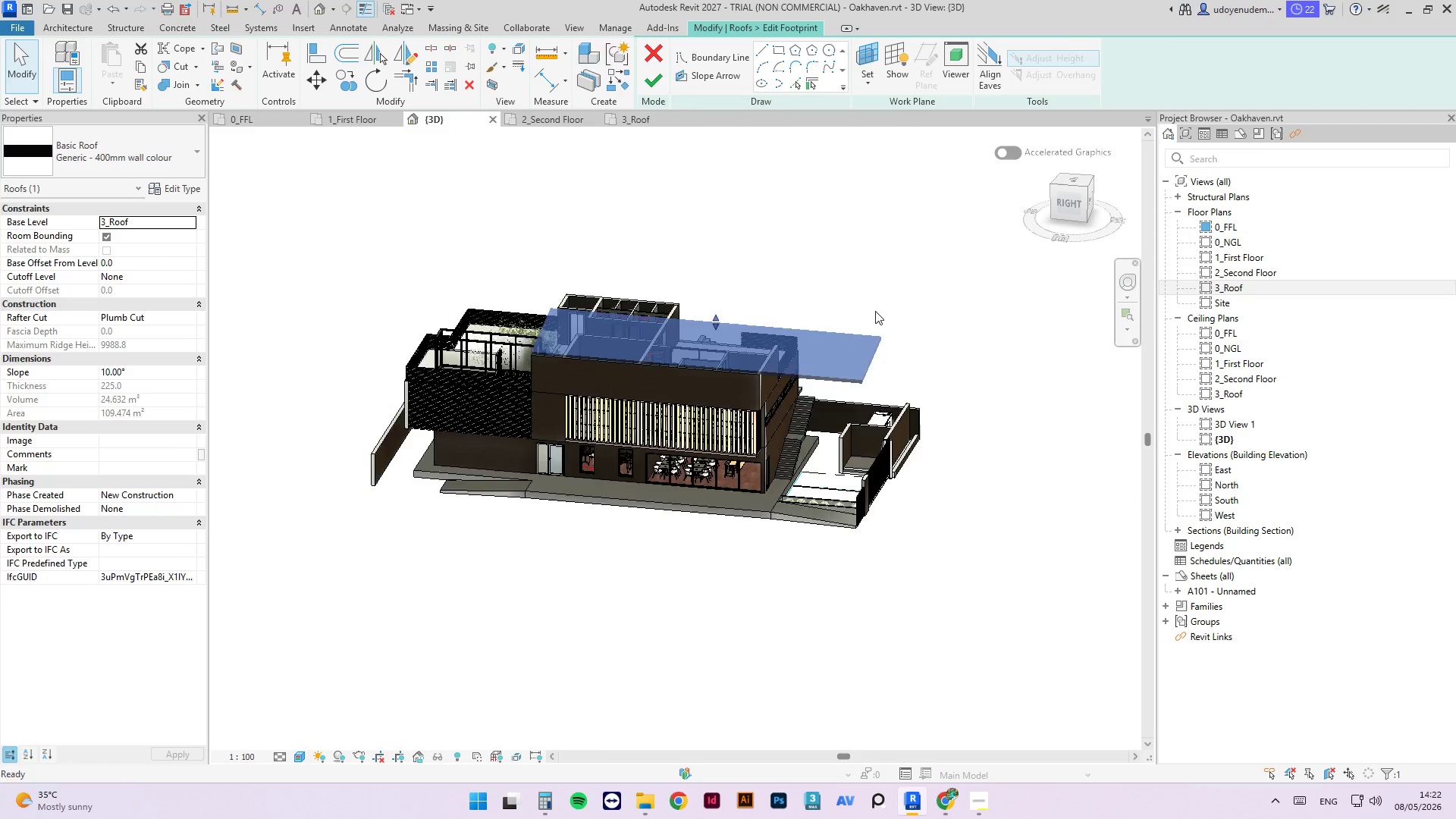 
scroll: coordinate [862, 322], scroll_direction: up, amount: 3.0
 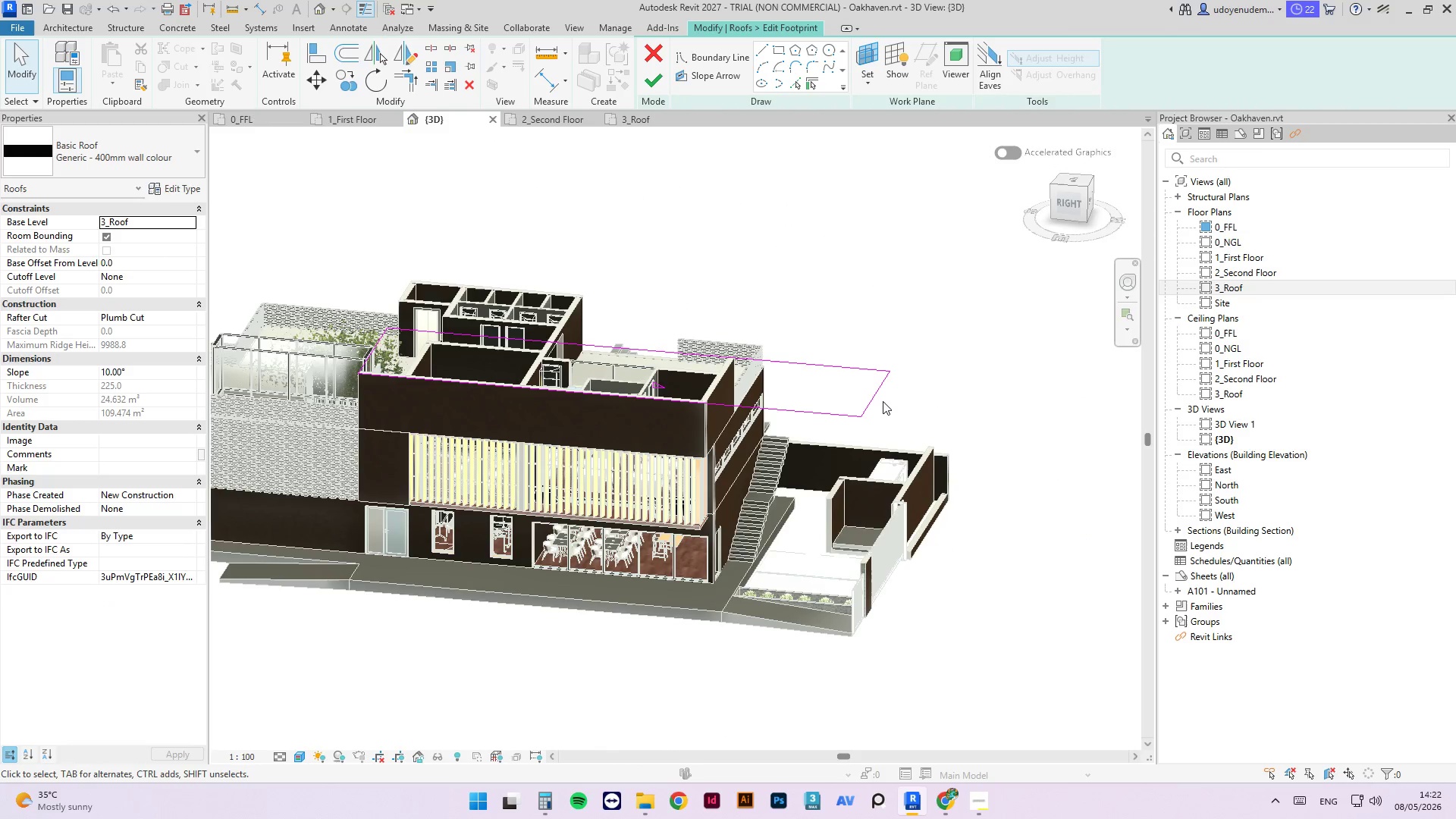 
left_click_drag(start_coordinate=[880, 400], to_coordinate=[849, 396])
 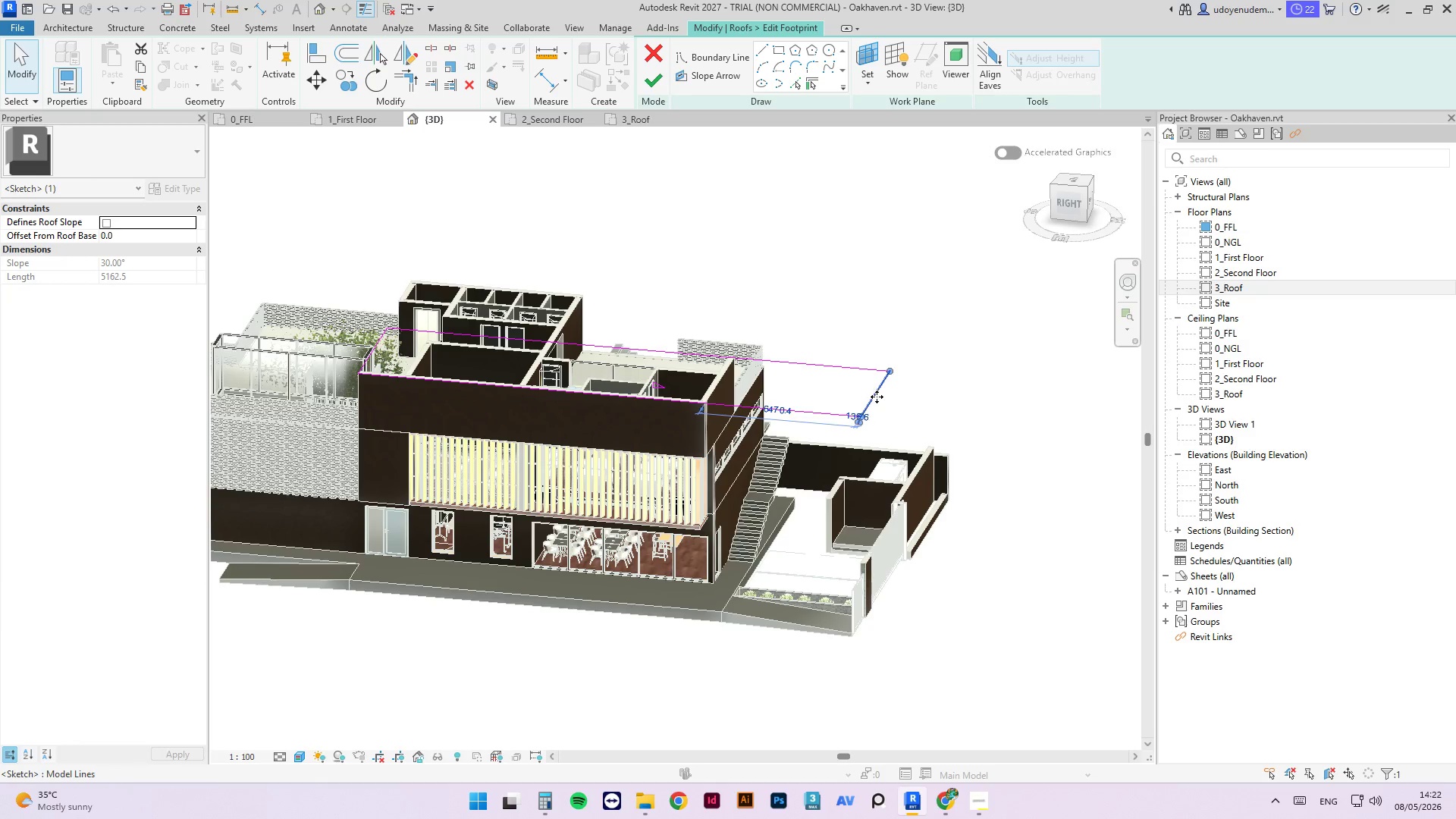 
left_click_drag(start_coordinate=[877, 397], to_coordinate=[736, 383])
 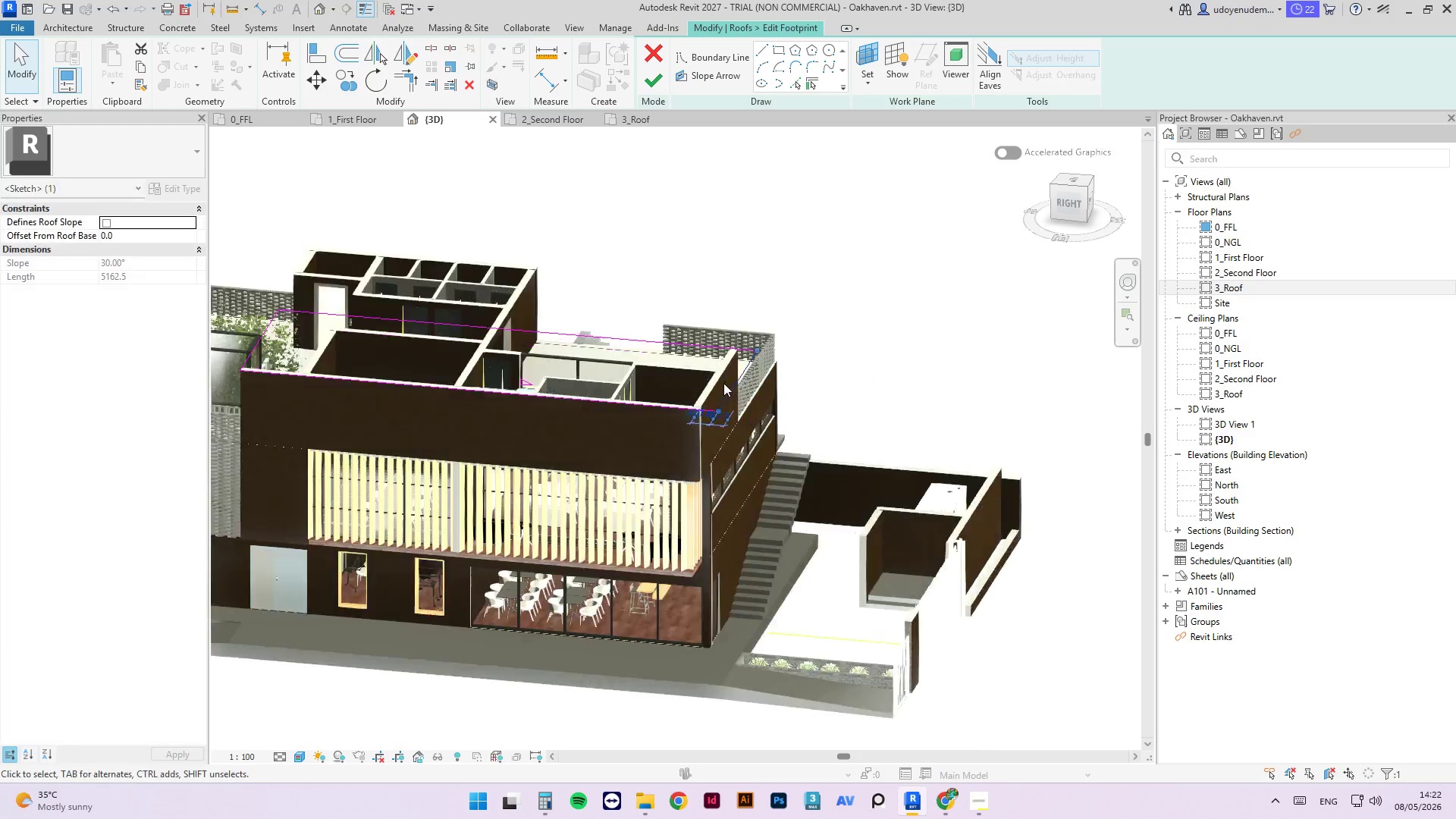 
scroll: coordinate [673, 467], scroll_direction: up, amount: 12.0
 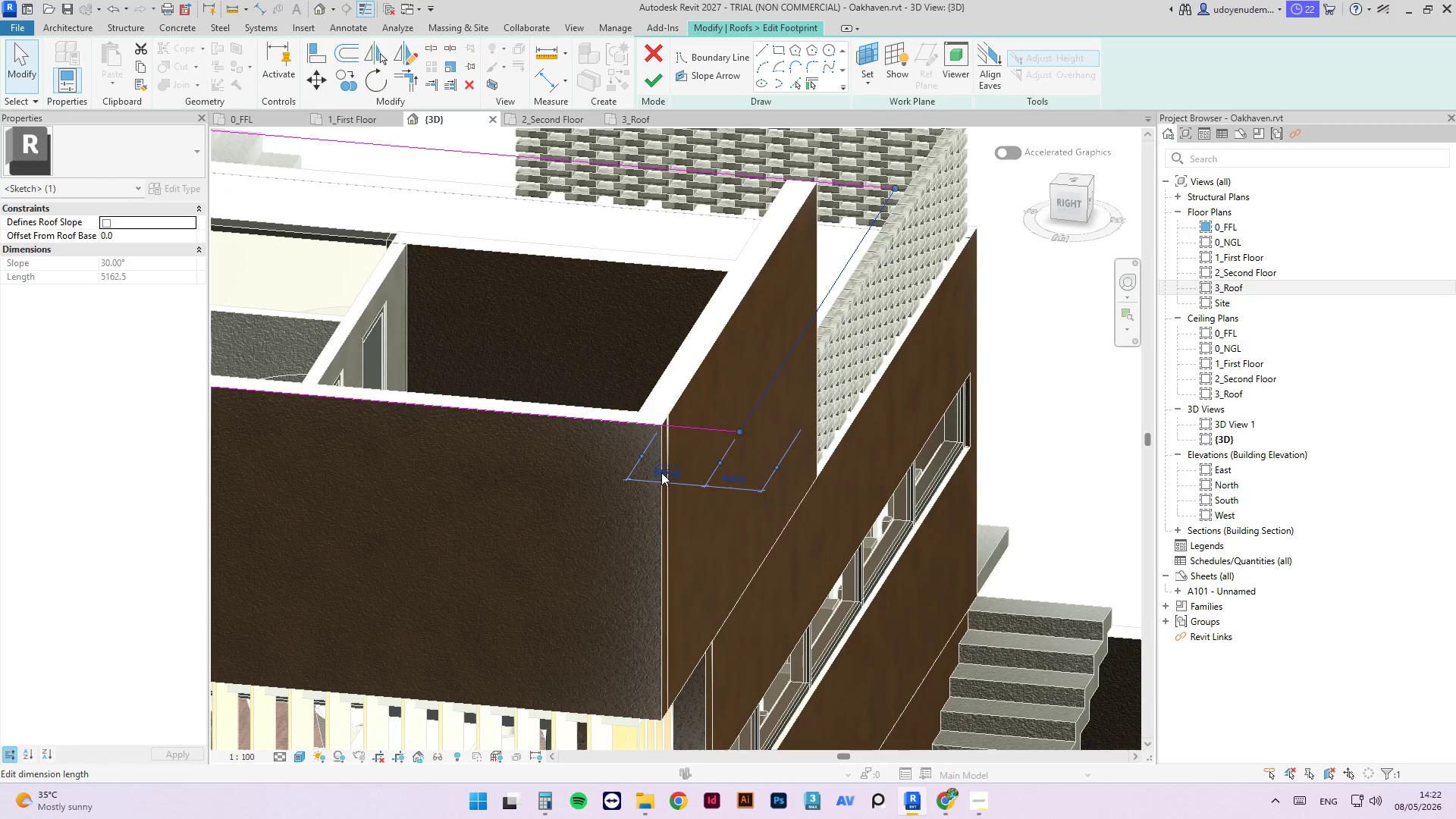 
left_click([661, 472])
 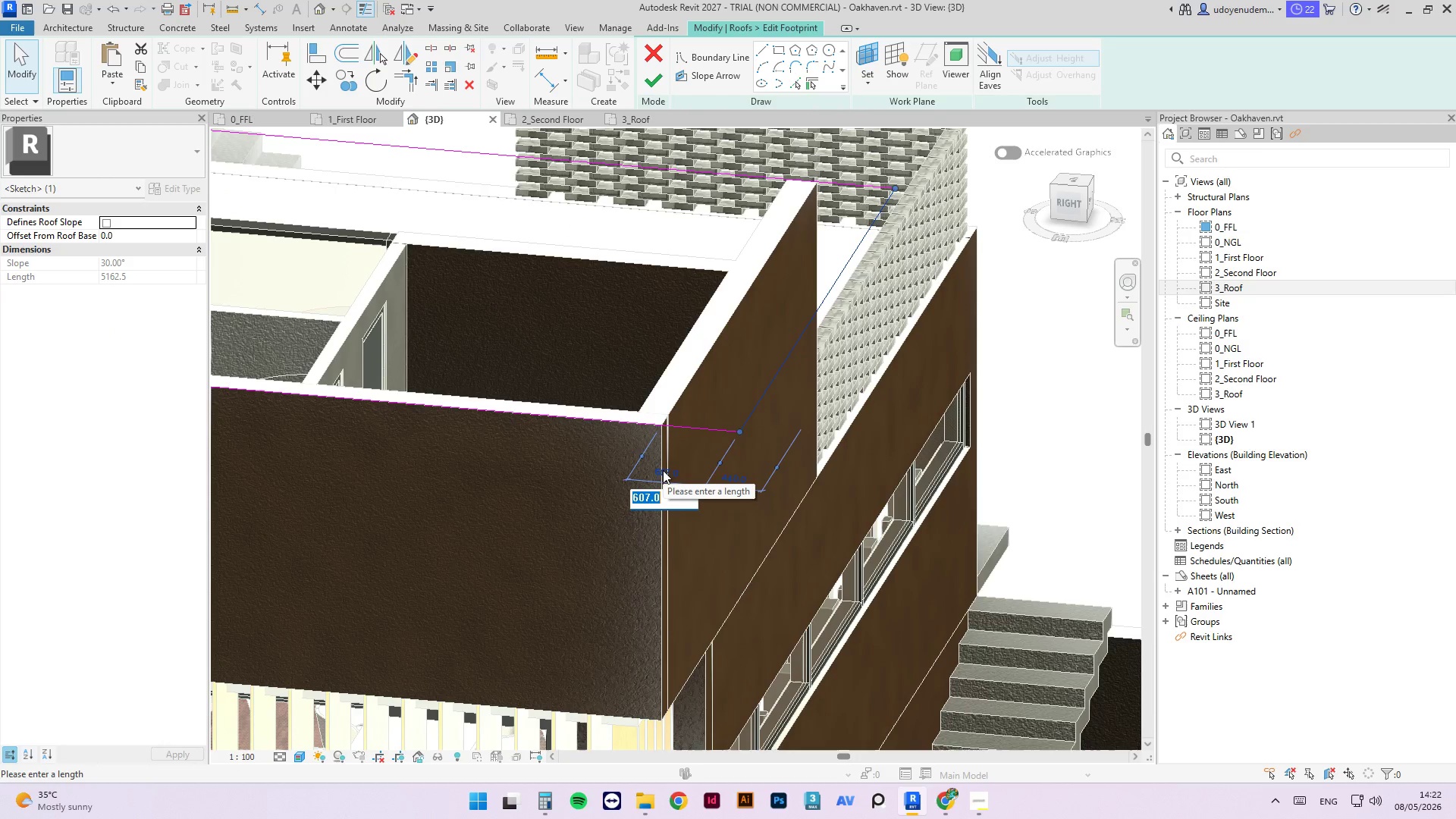 
key(Numpad5)
 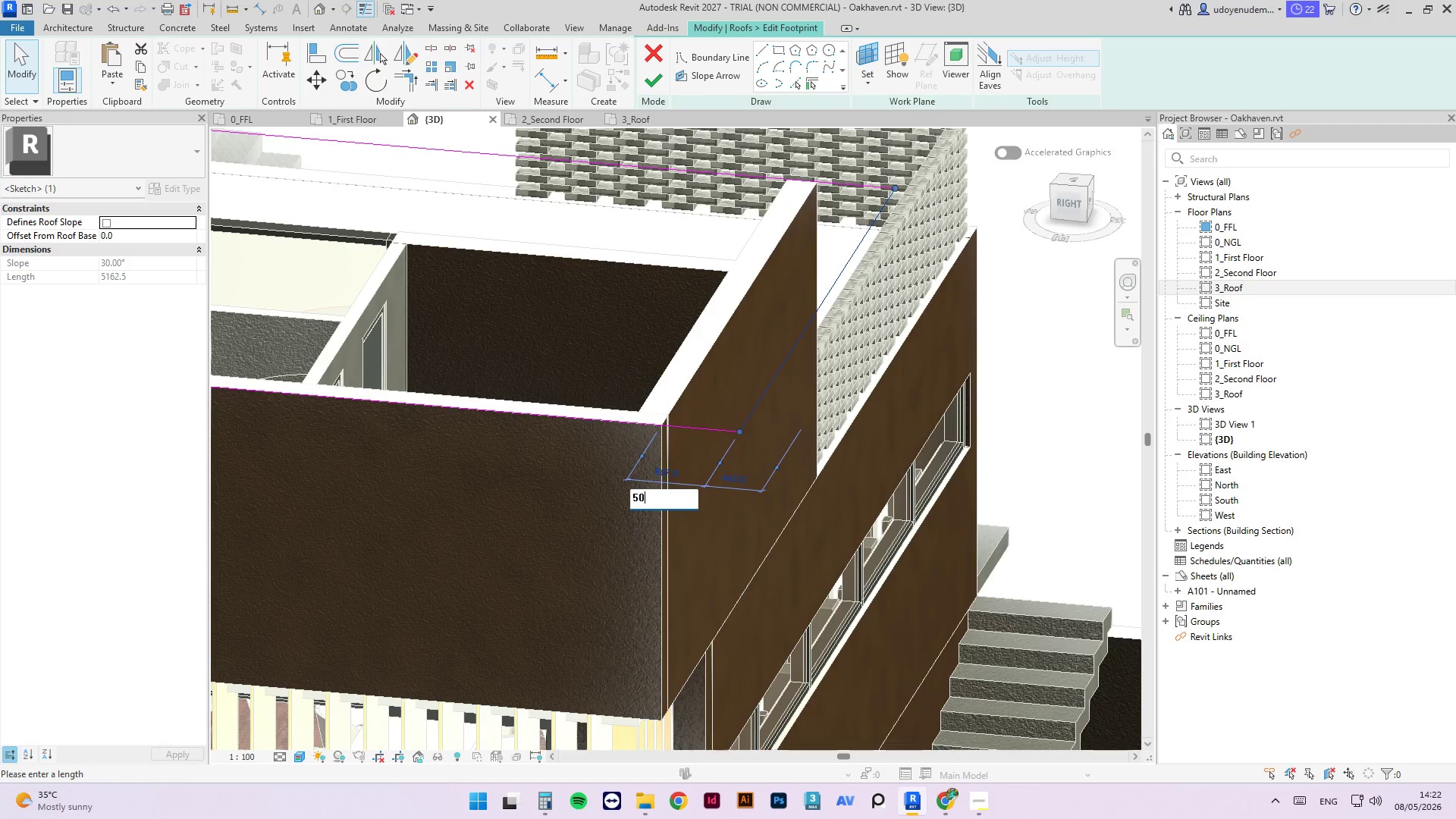 
key(Numpad0)
 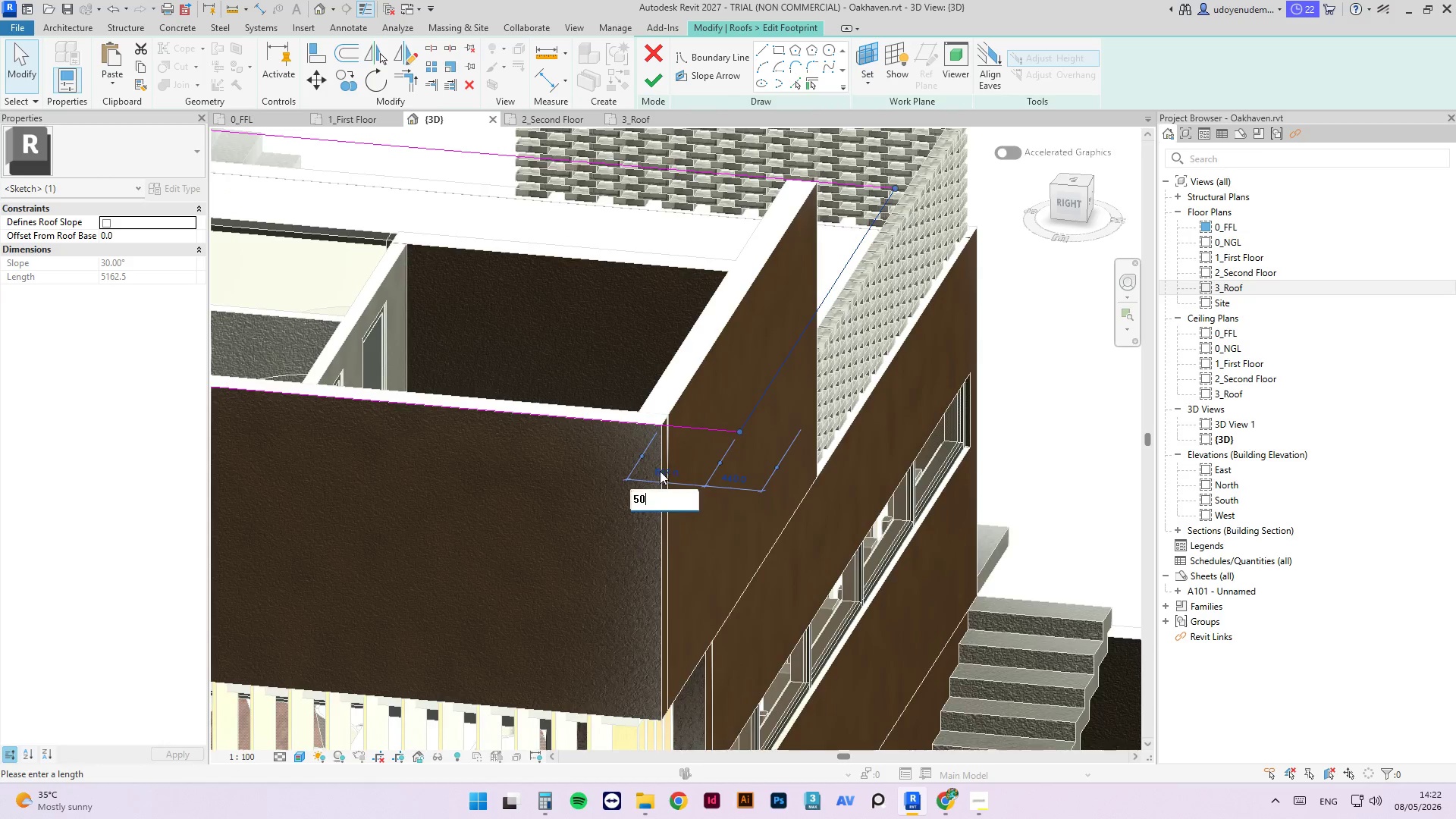 
key(Numpad0)
 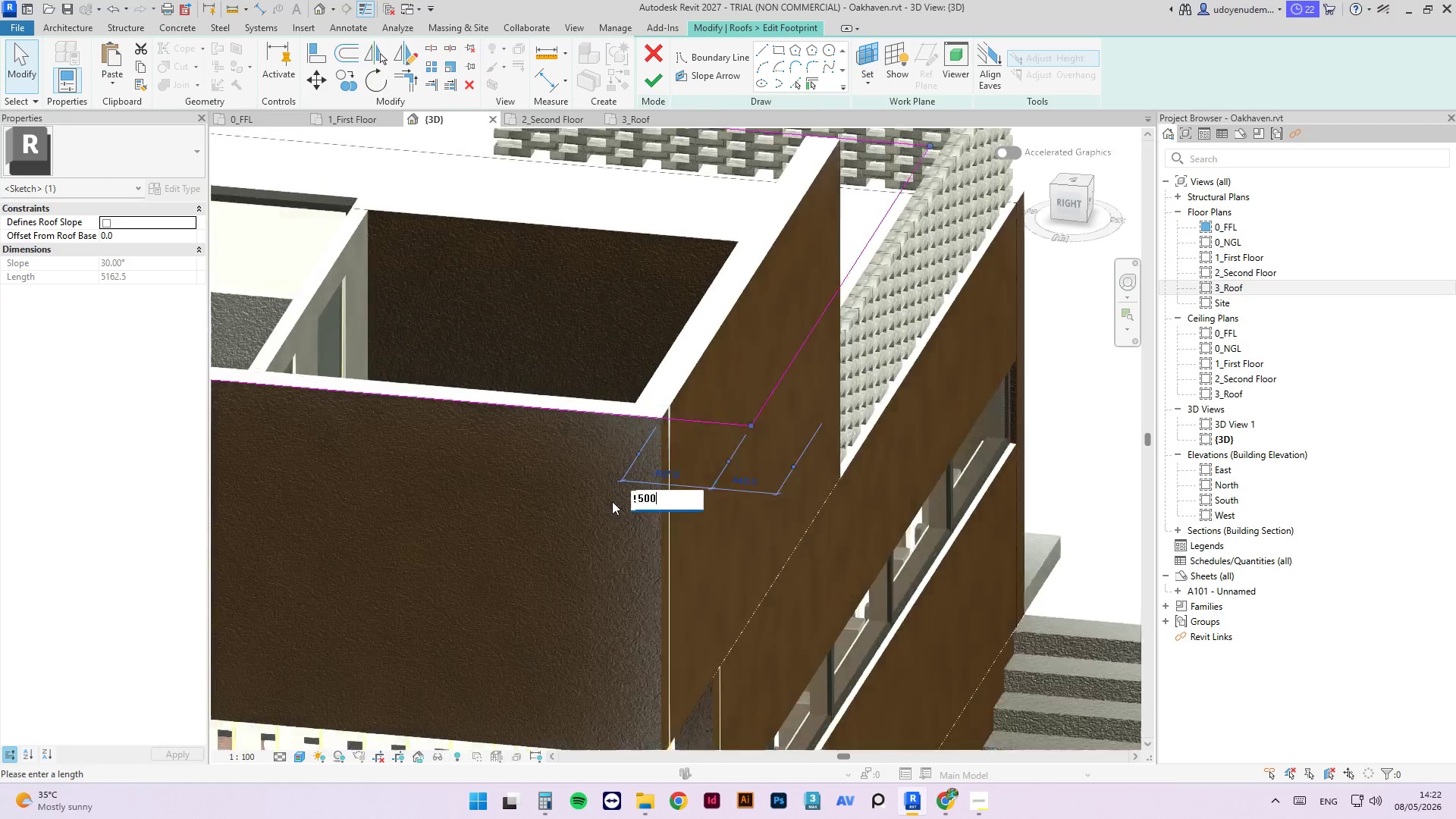 
key(NumpadEnter)
 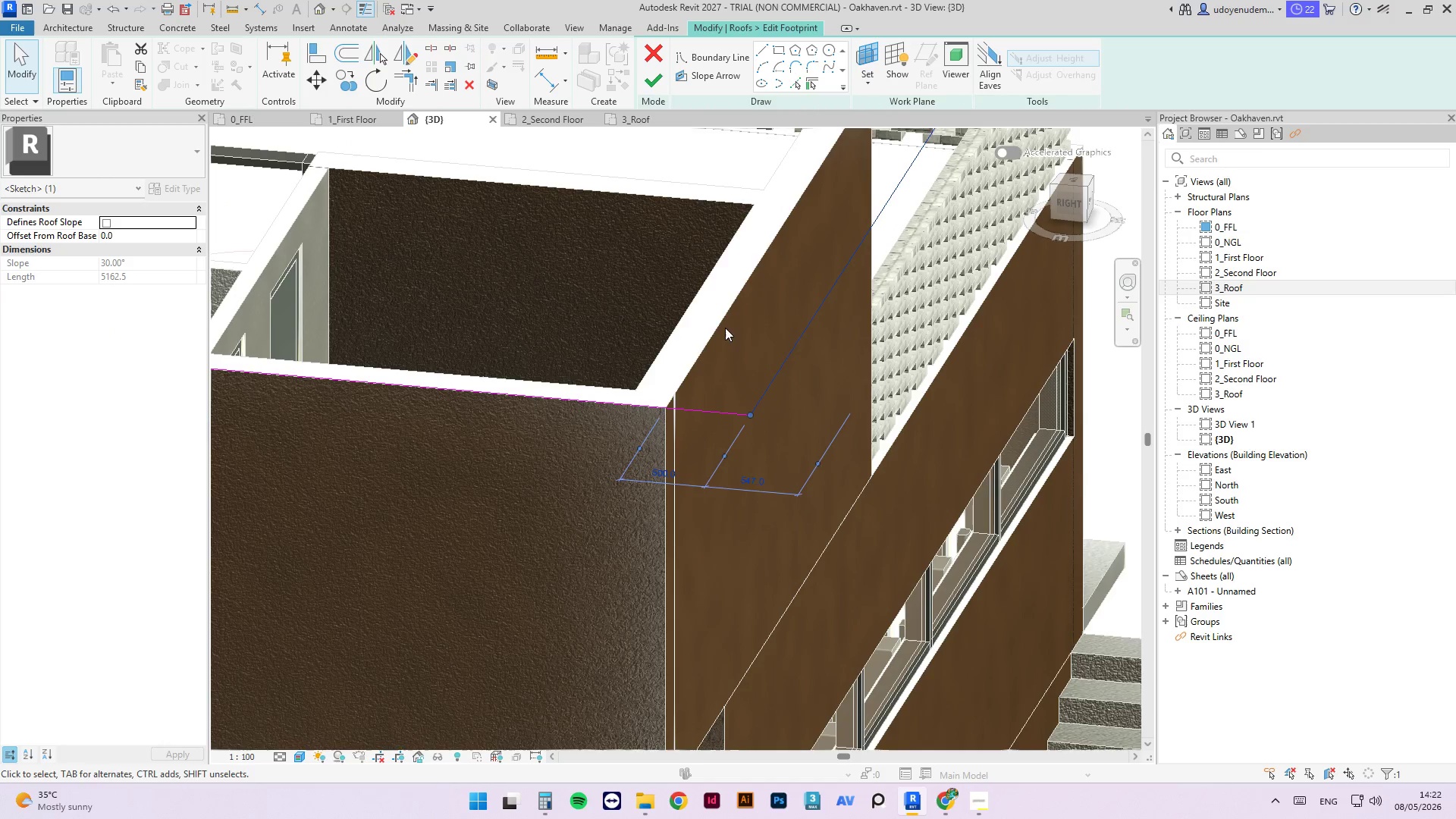 
scroll: coordinate [634, 488], scroll_direction: up, amount: 2.0
 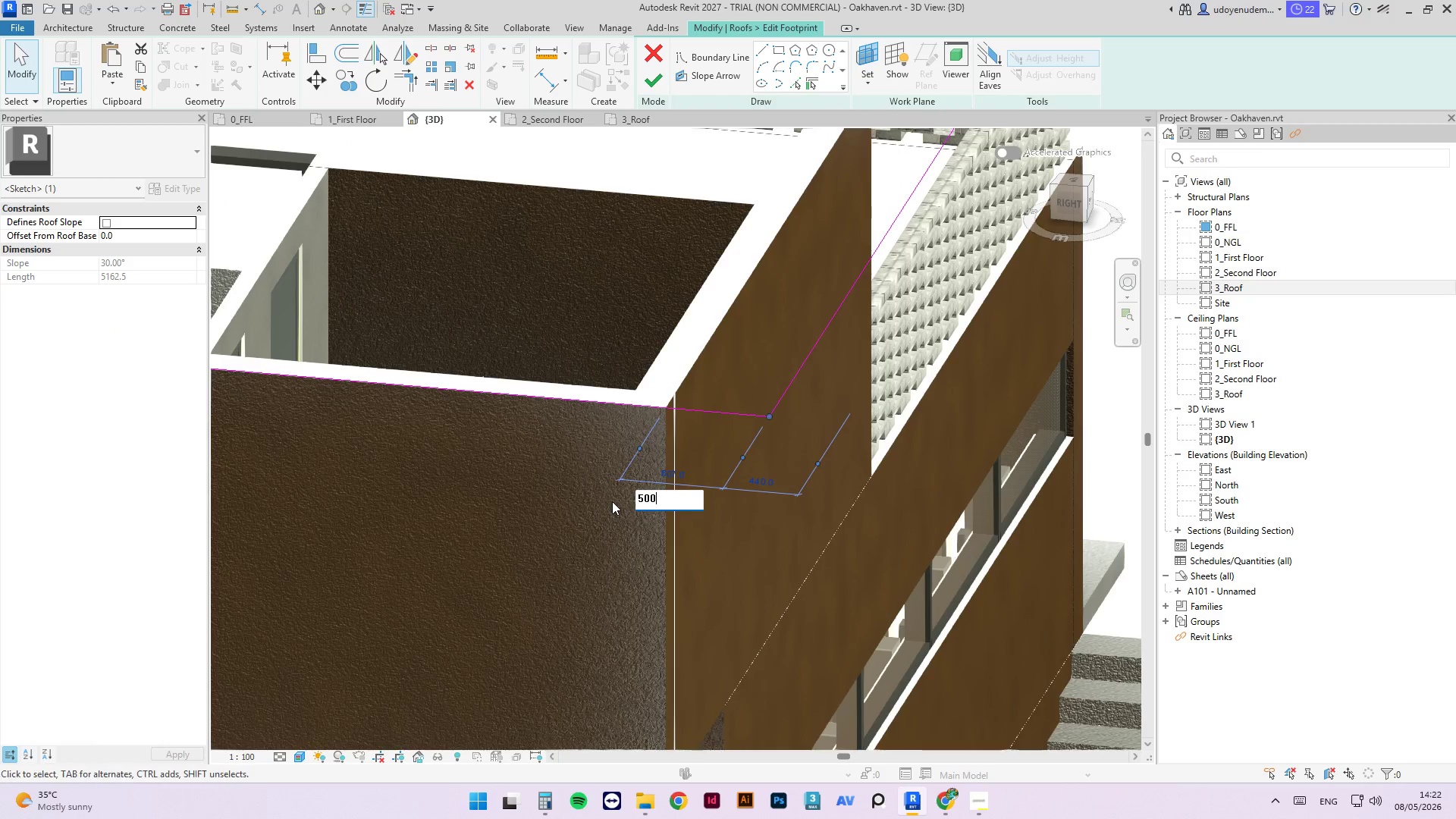 
left_click([650, 80])
 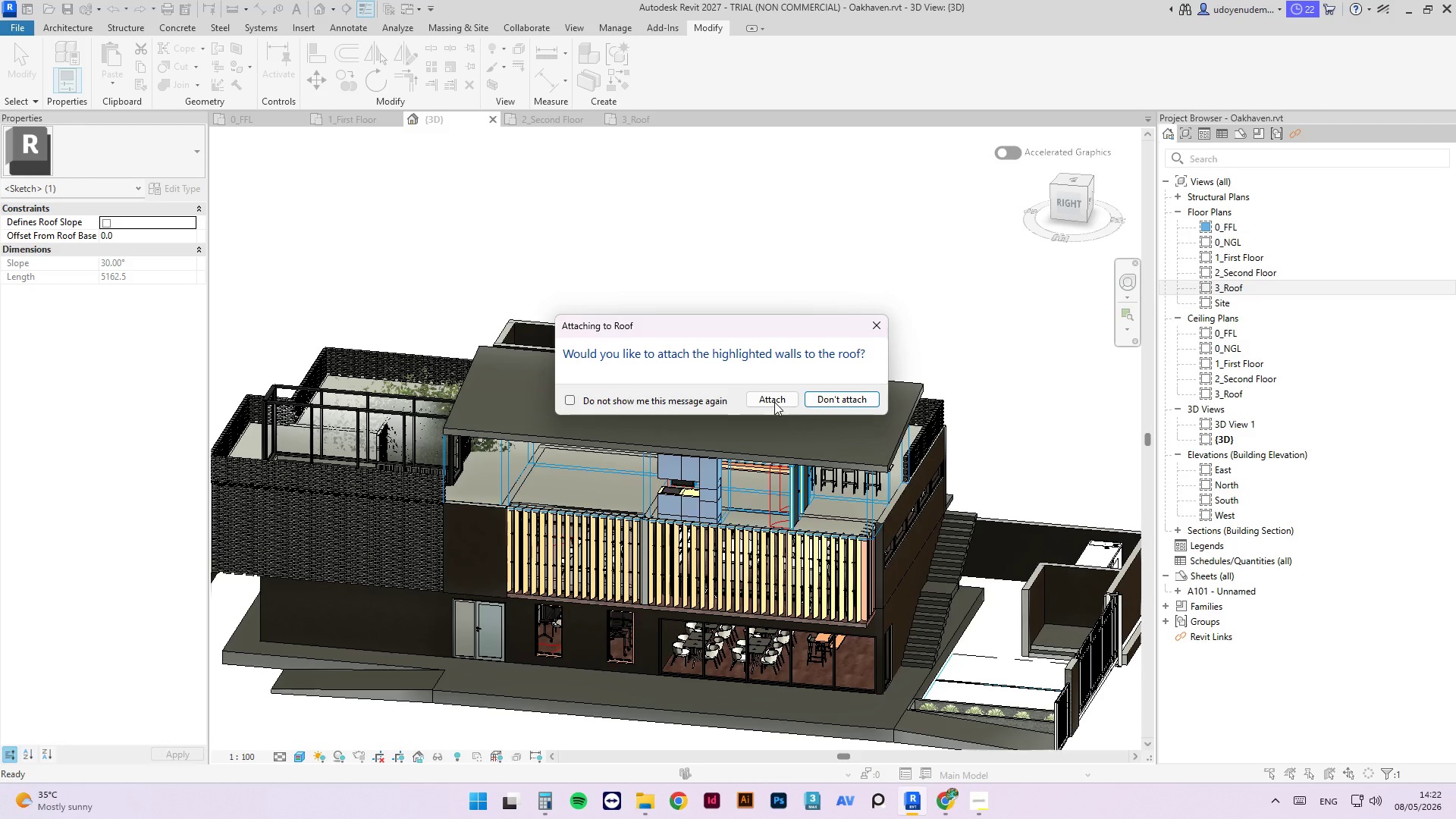 
left_click([835, 395])
 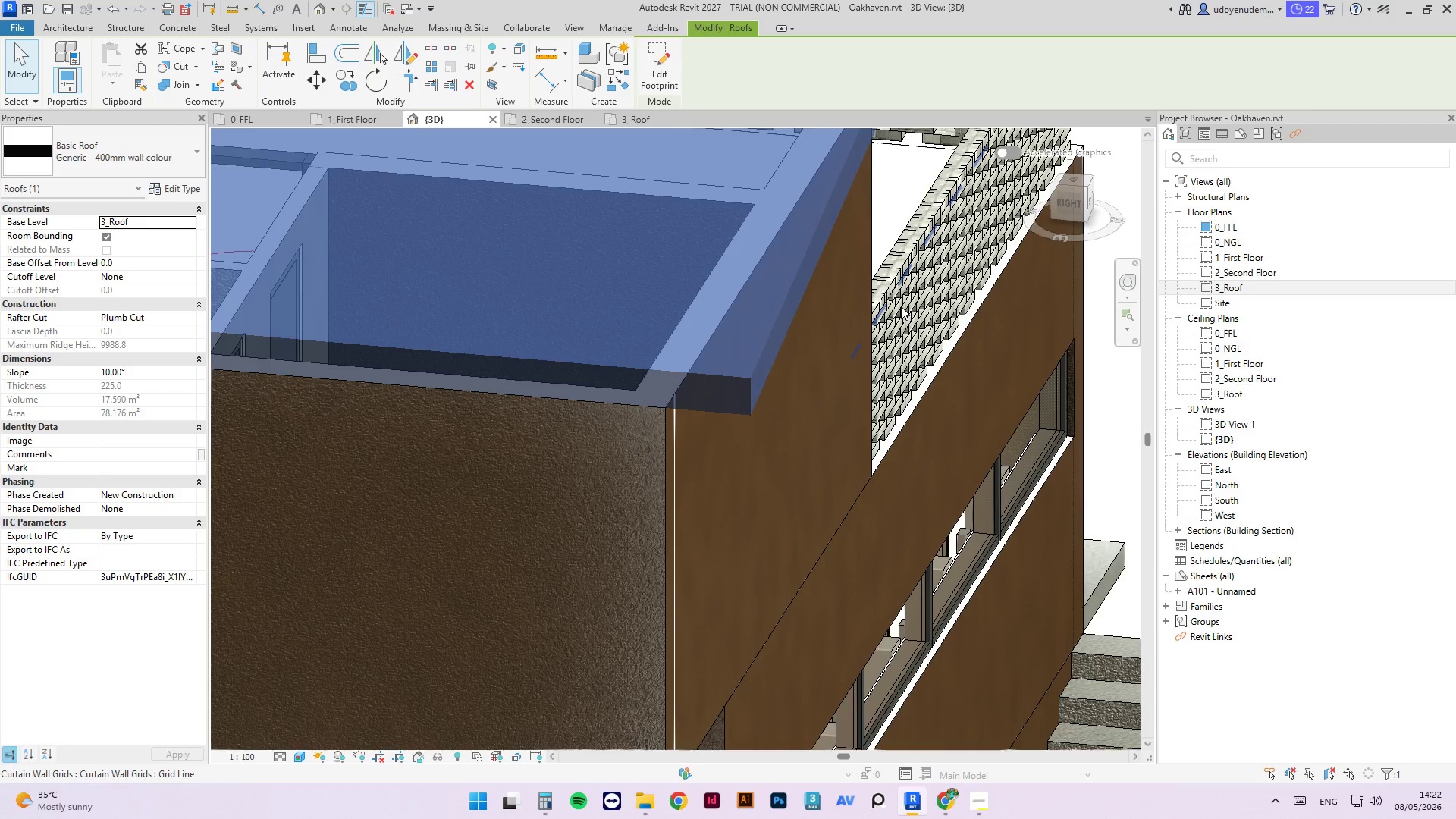 
scroll: coordinate [785, 466], scroll_direction: down, amount: 8.0
 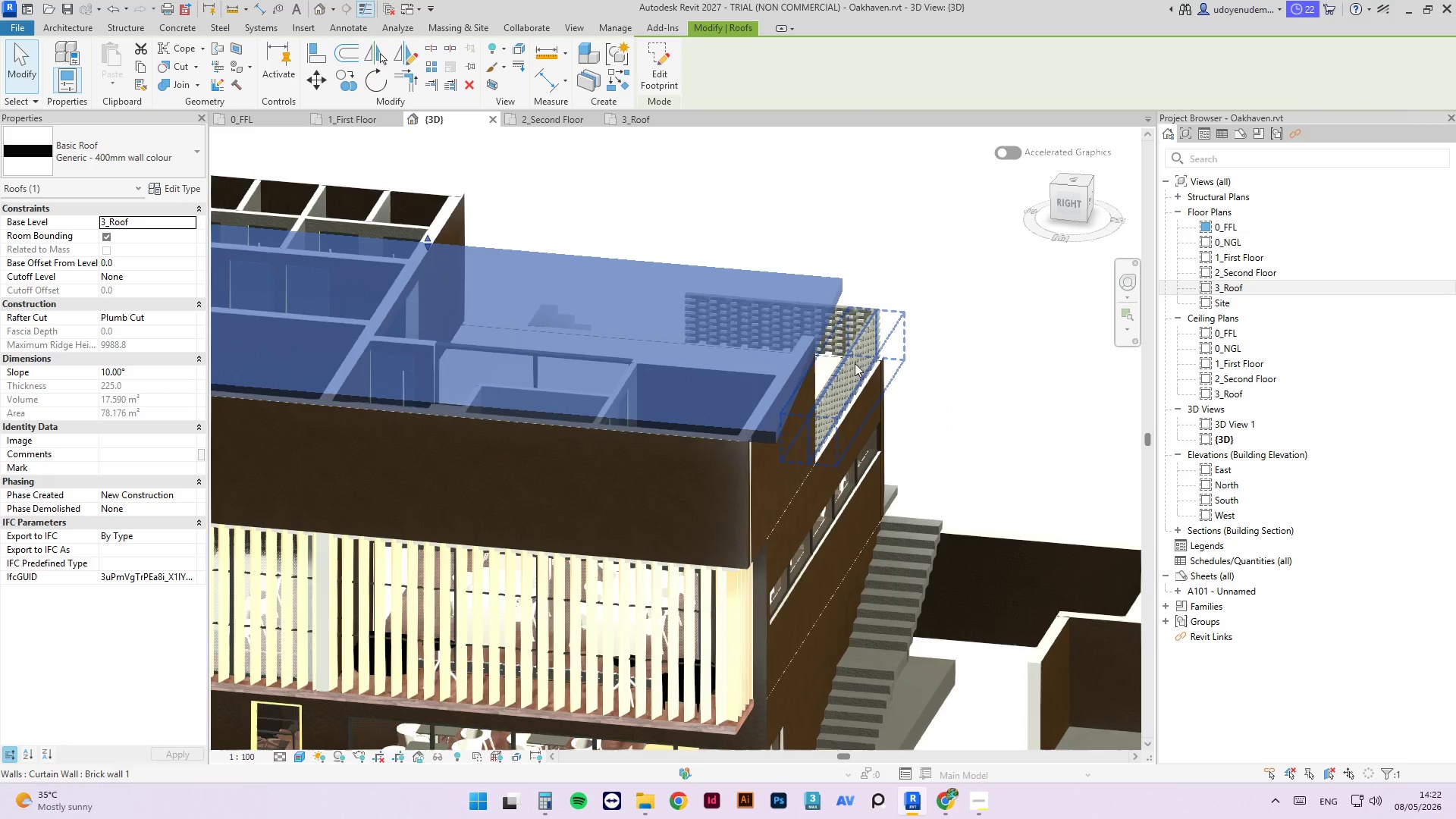 
left_click([935, 353])
 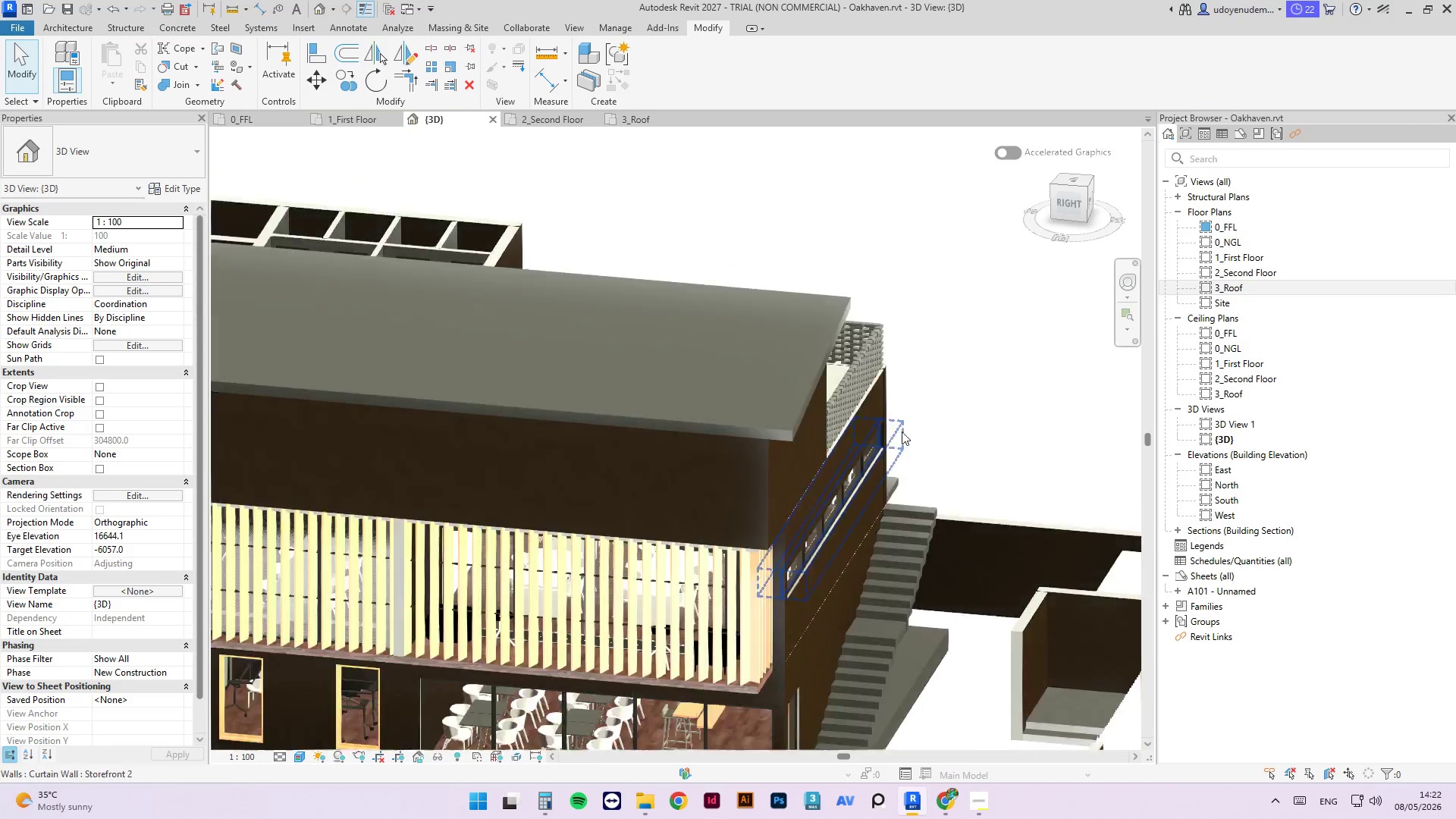 
scroll: coordinate [884, 475], scroll_direction: down, amount: 6.0
 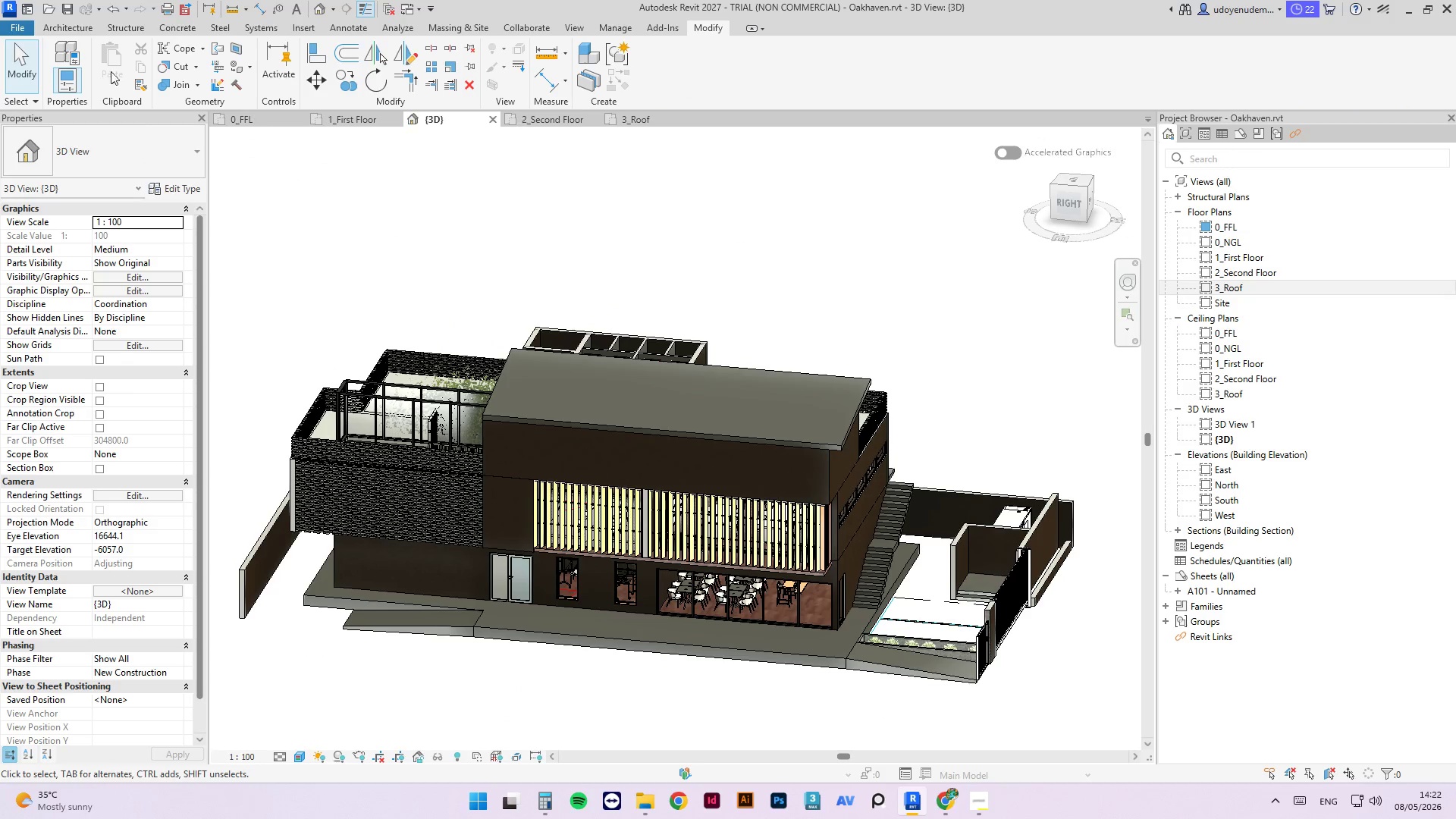 
left_click([12, 72])
 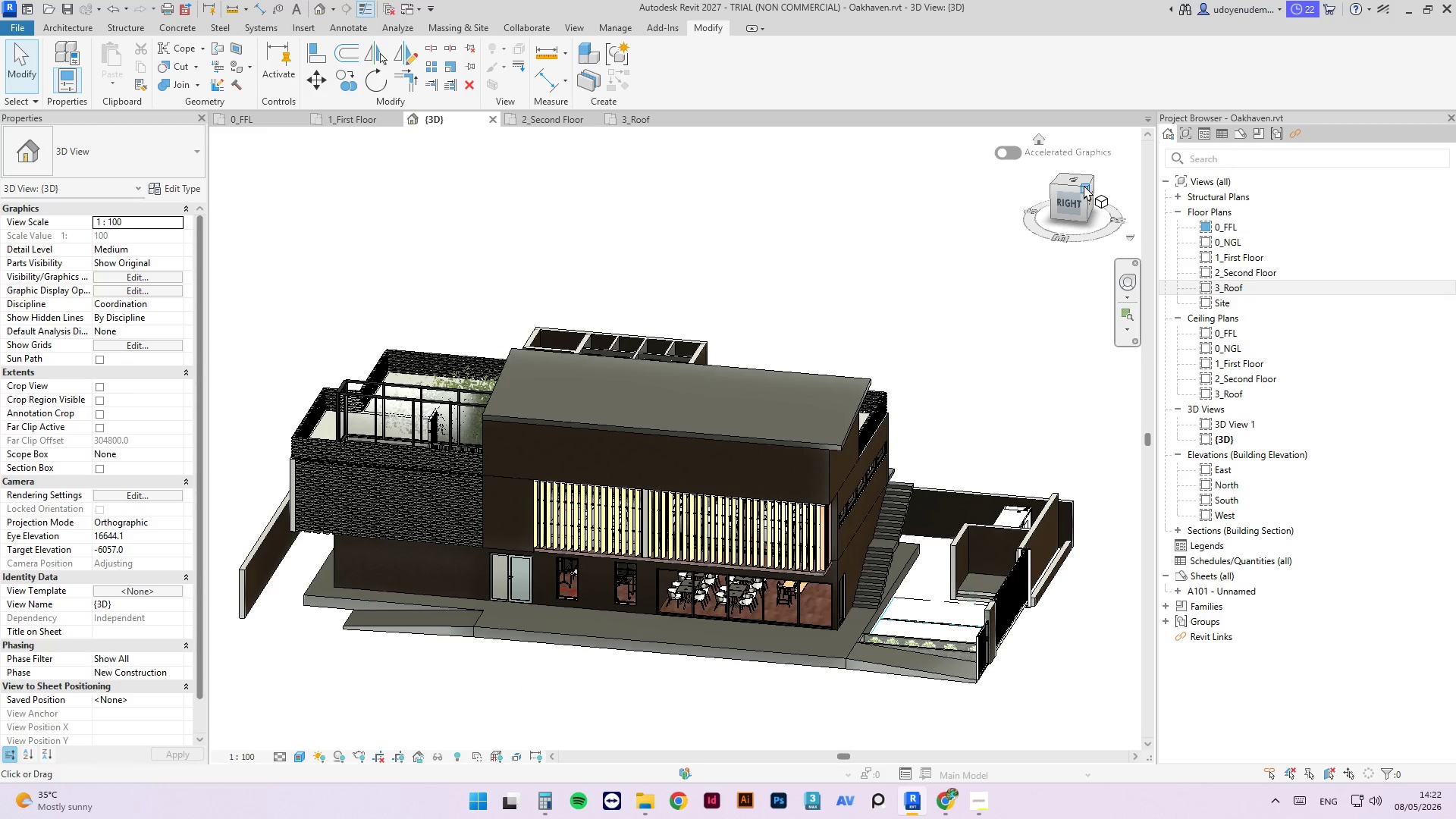 
key(Escape)
key(Escape)
key(Escape)
type(MD)
 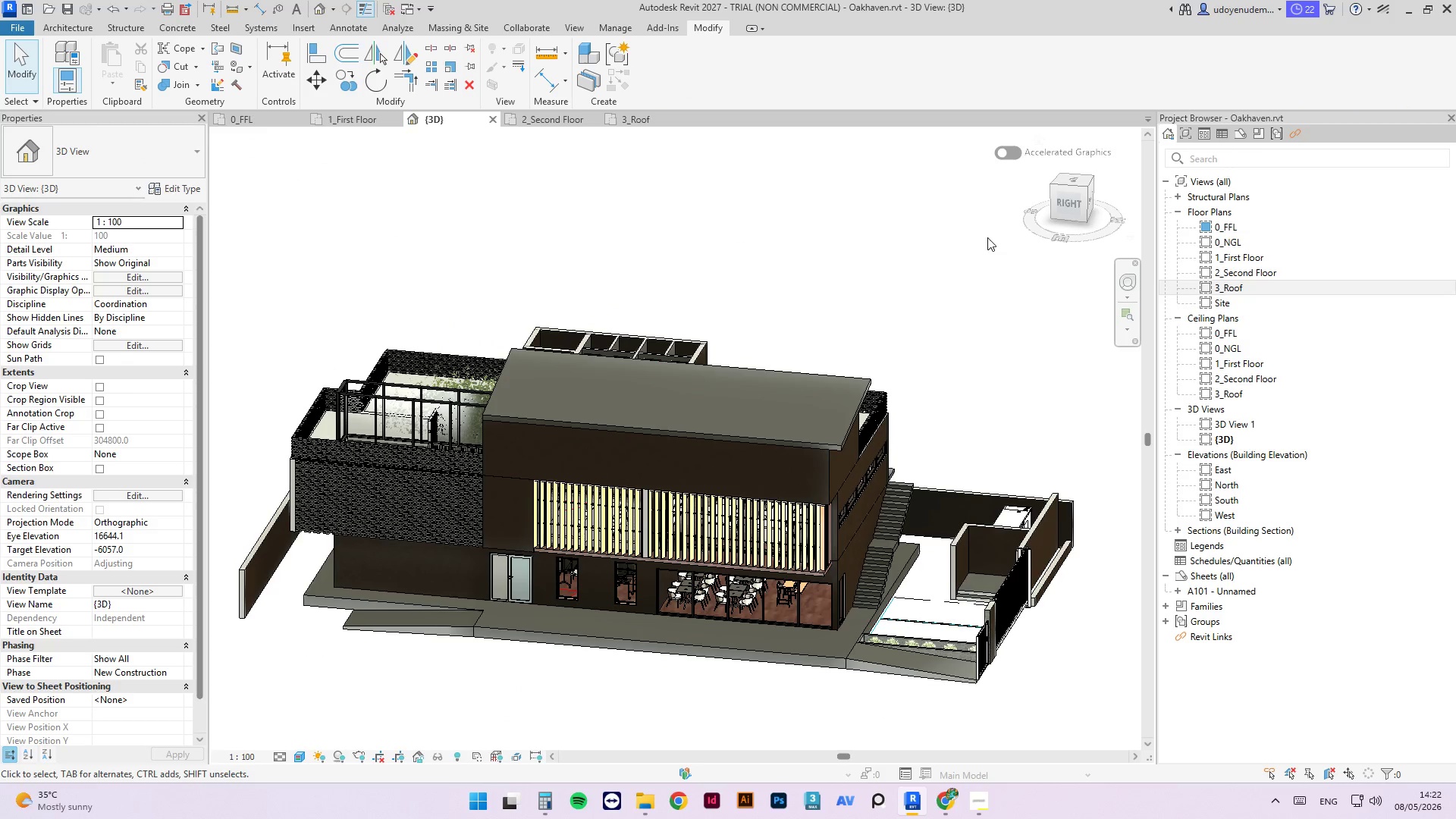 
left_click([987, 237])
 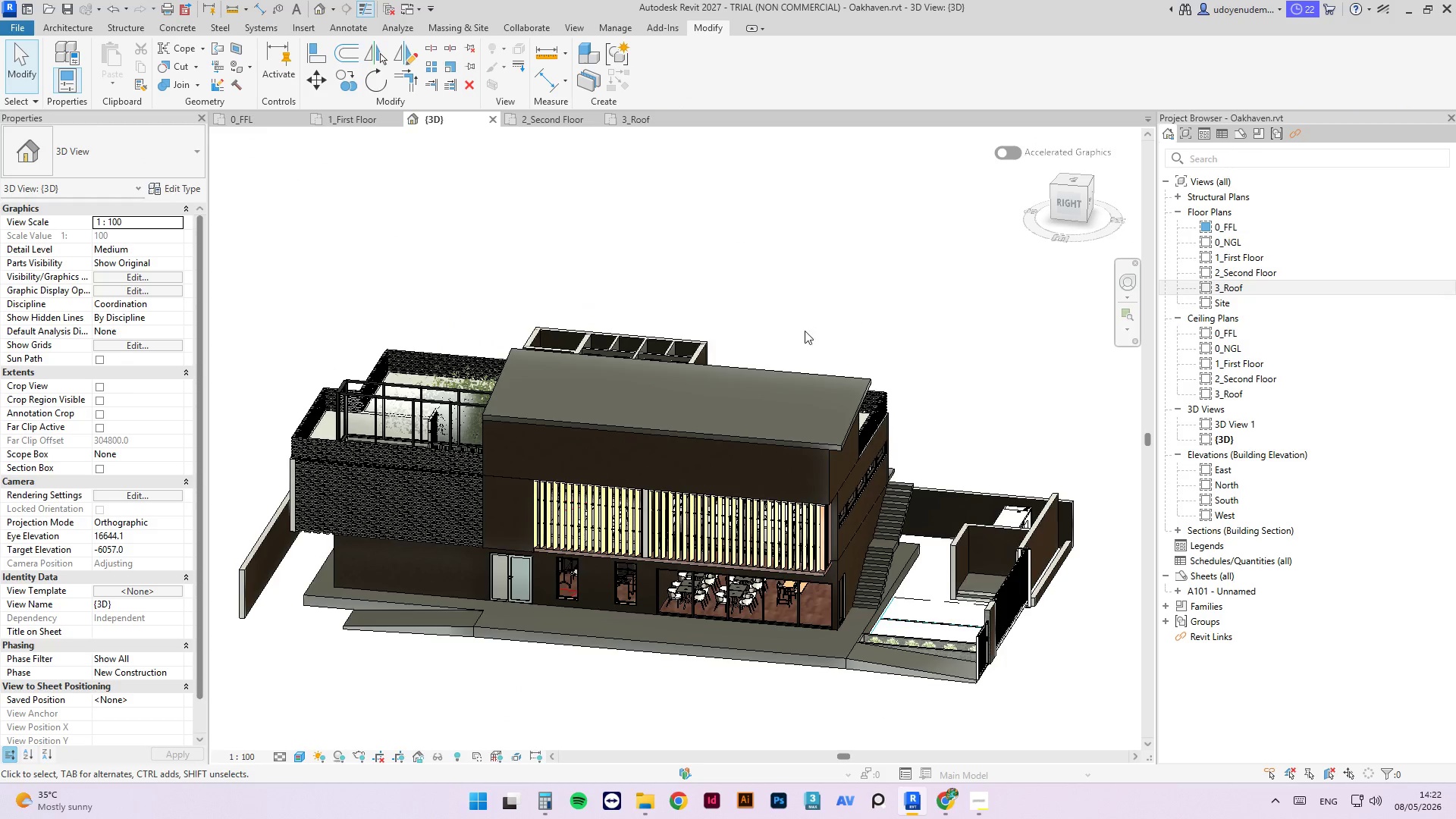 
hold_key(key=ShiftLeft, duration=3.91)
 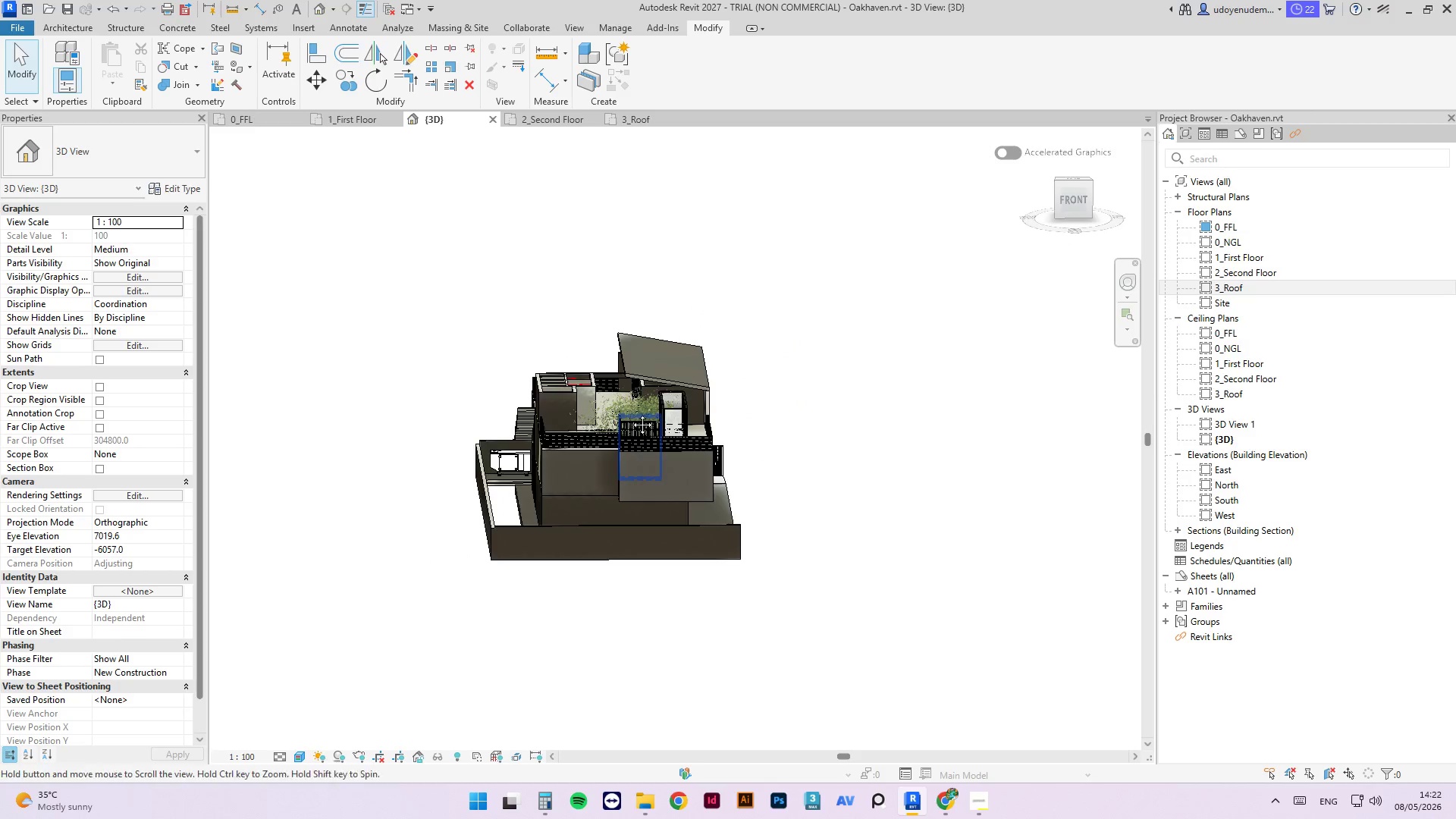 
scroll: coordinate [805, 331], scroll_direction: down, amount: 3.0
 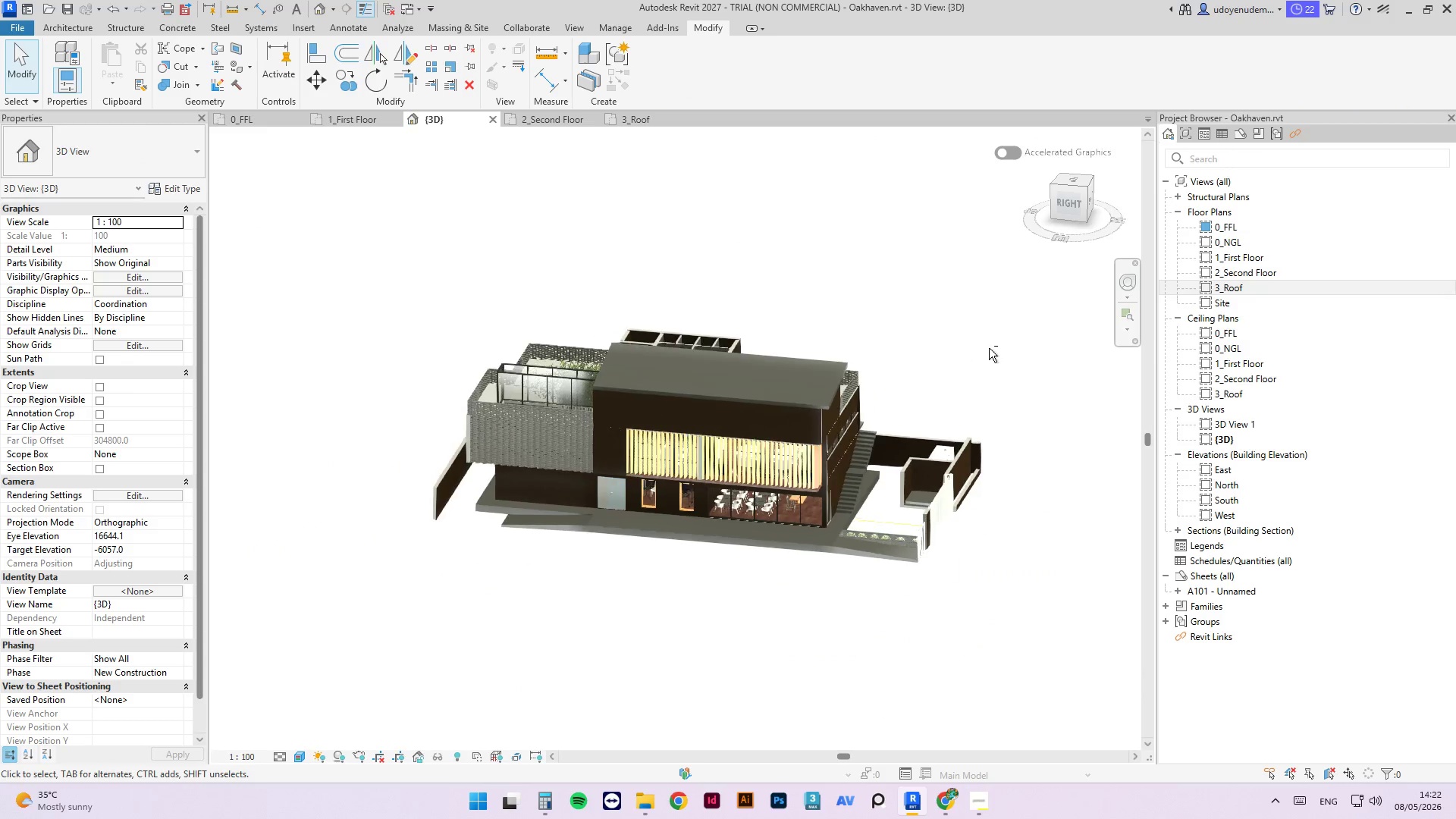 
hold_key(key=ShiftLeft, duration=1.77)
 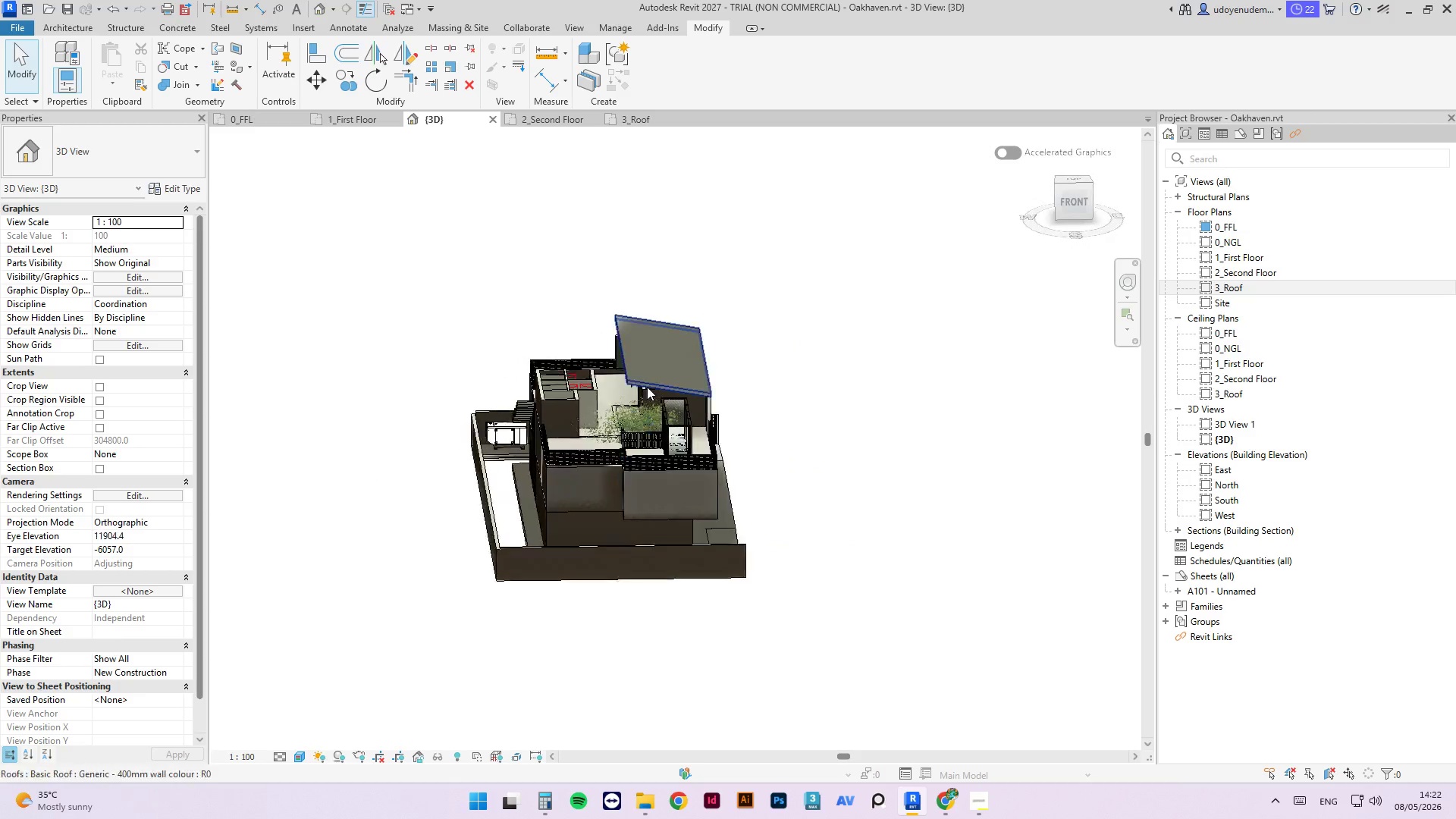 